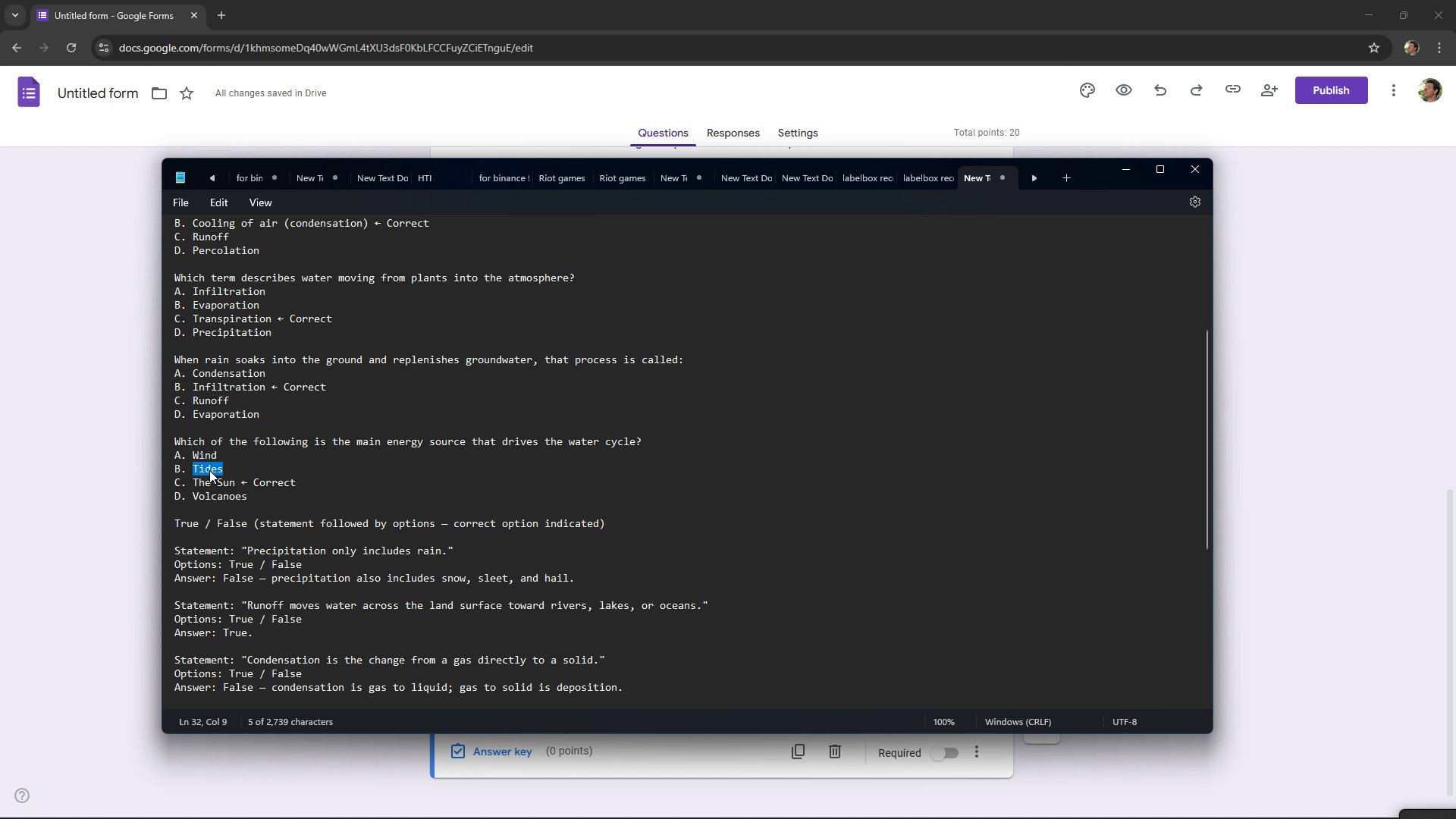 
key(Control+C)
 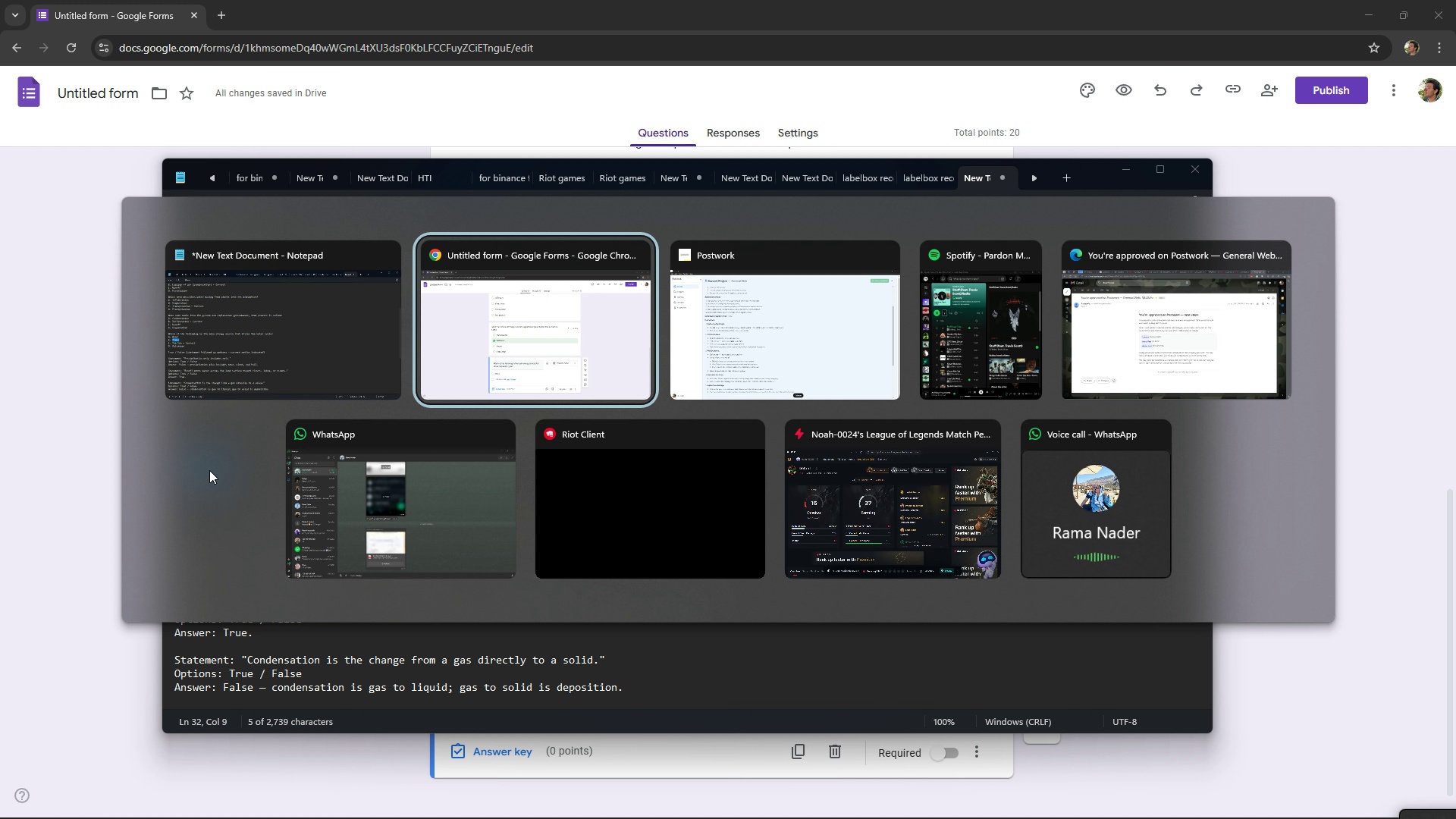 
key(Alt+AltLeft)
 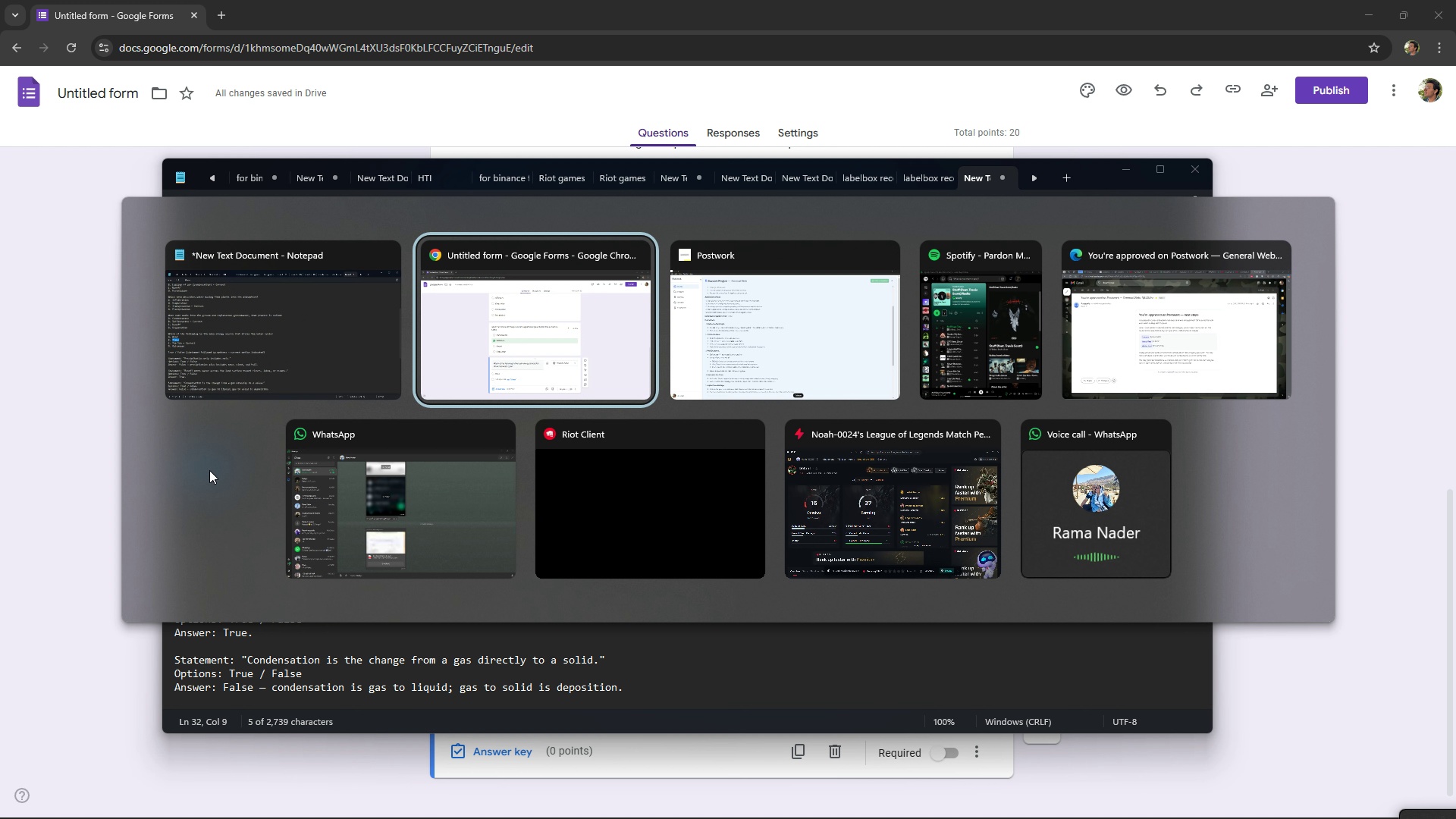 
key(Alt+Tab)
 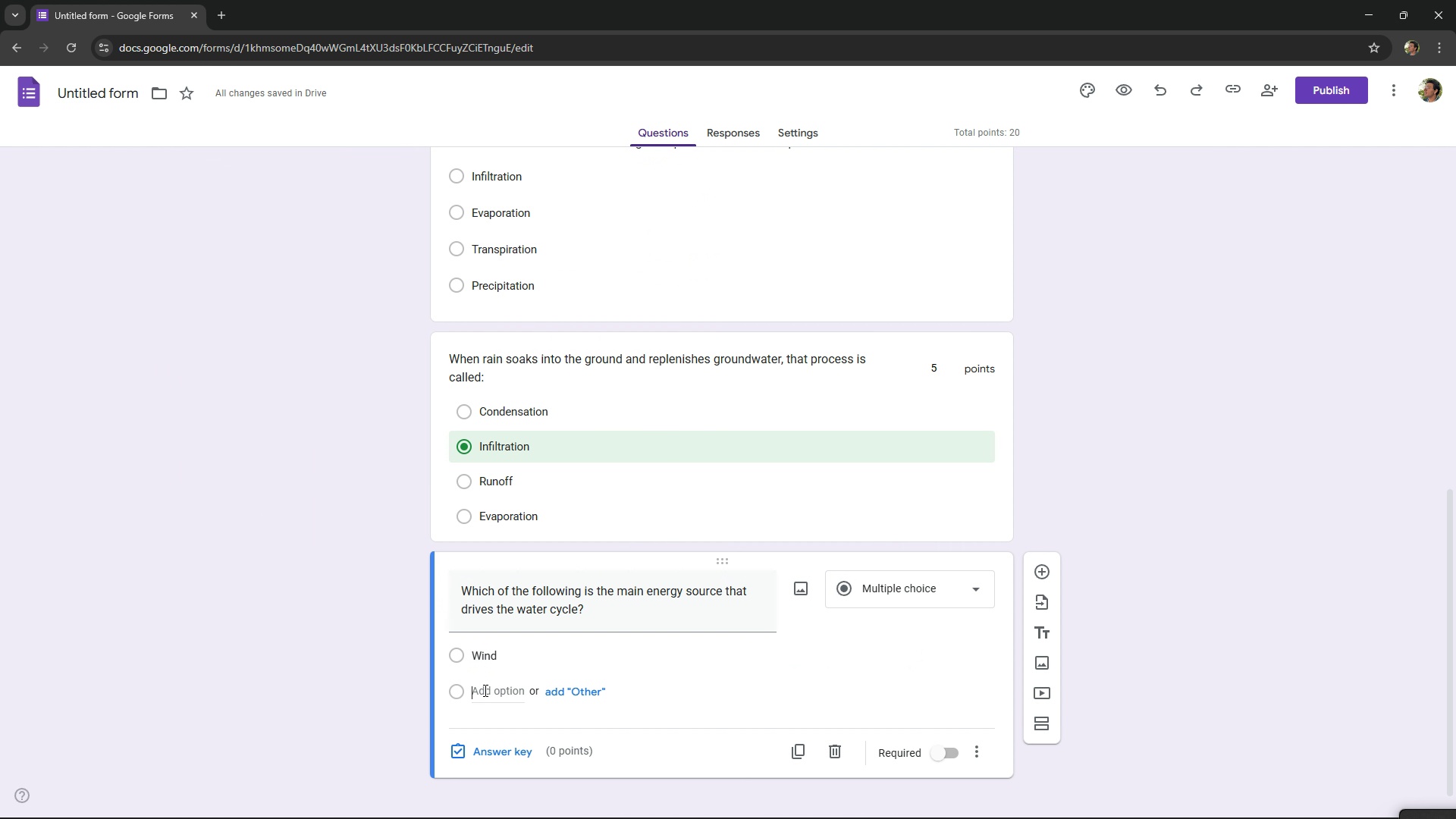 
left_click([484, 690])
 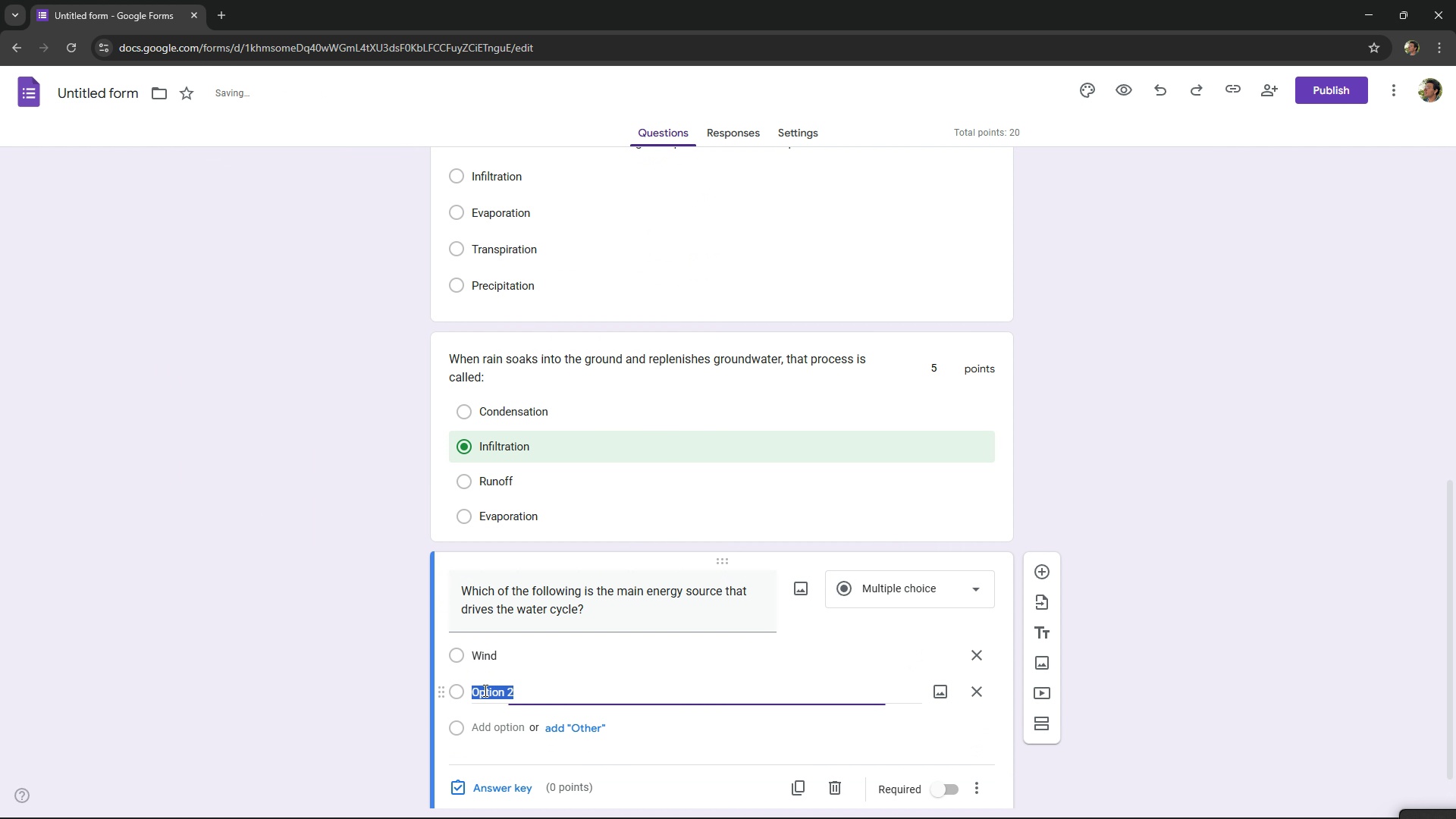 
key(Control+ControlLeft)
 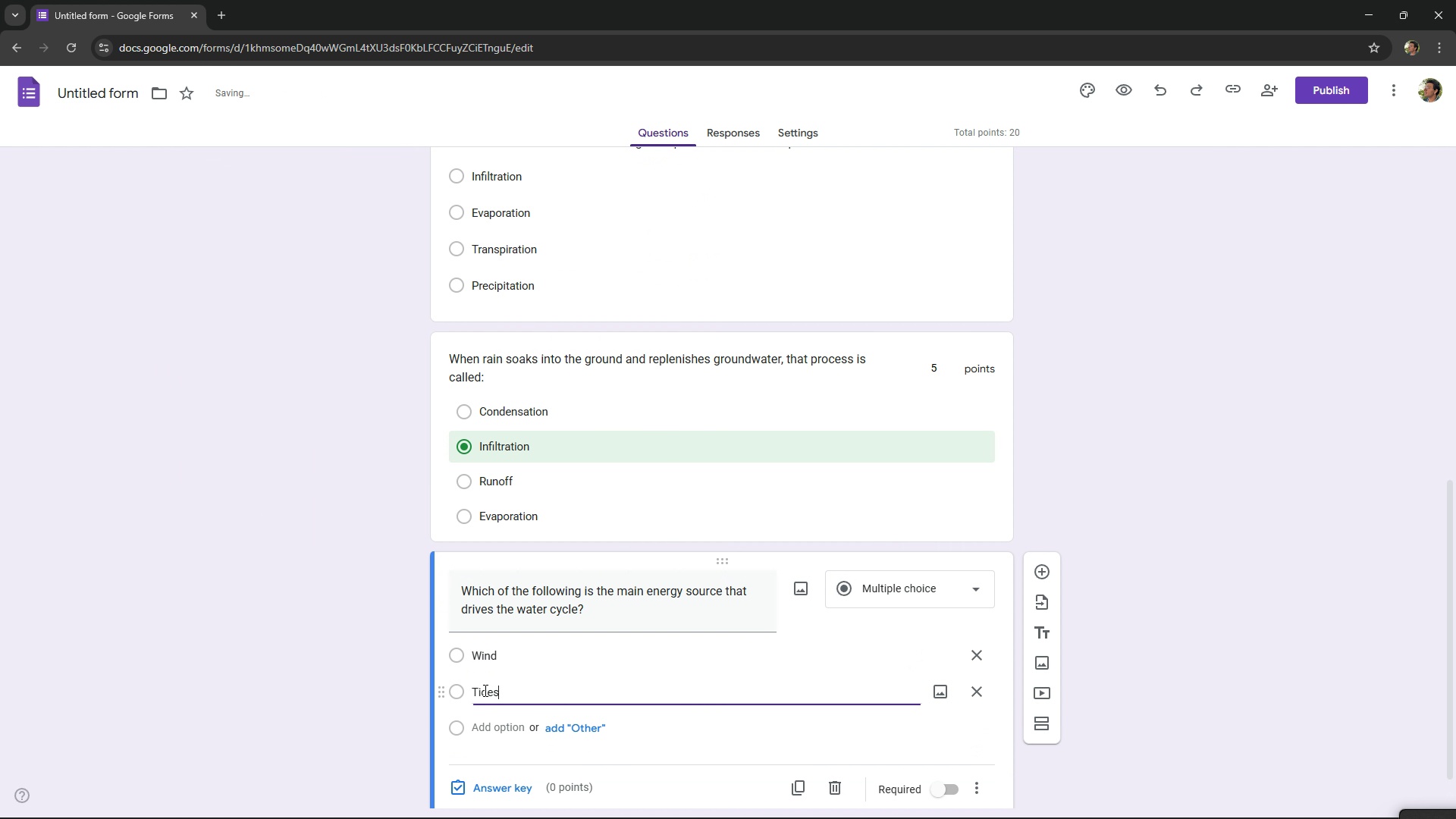 
key(Control+V)
 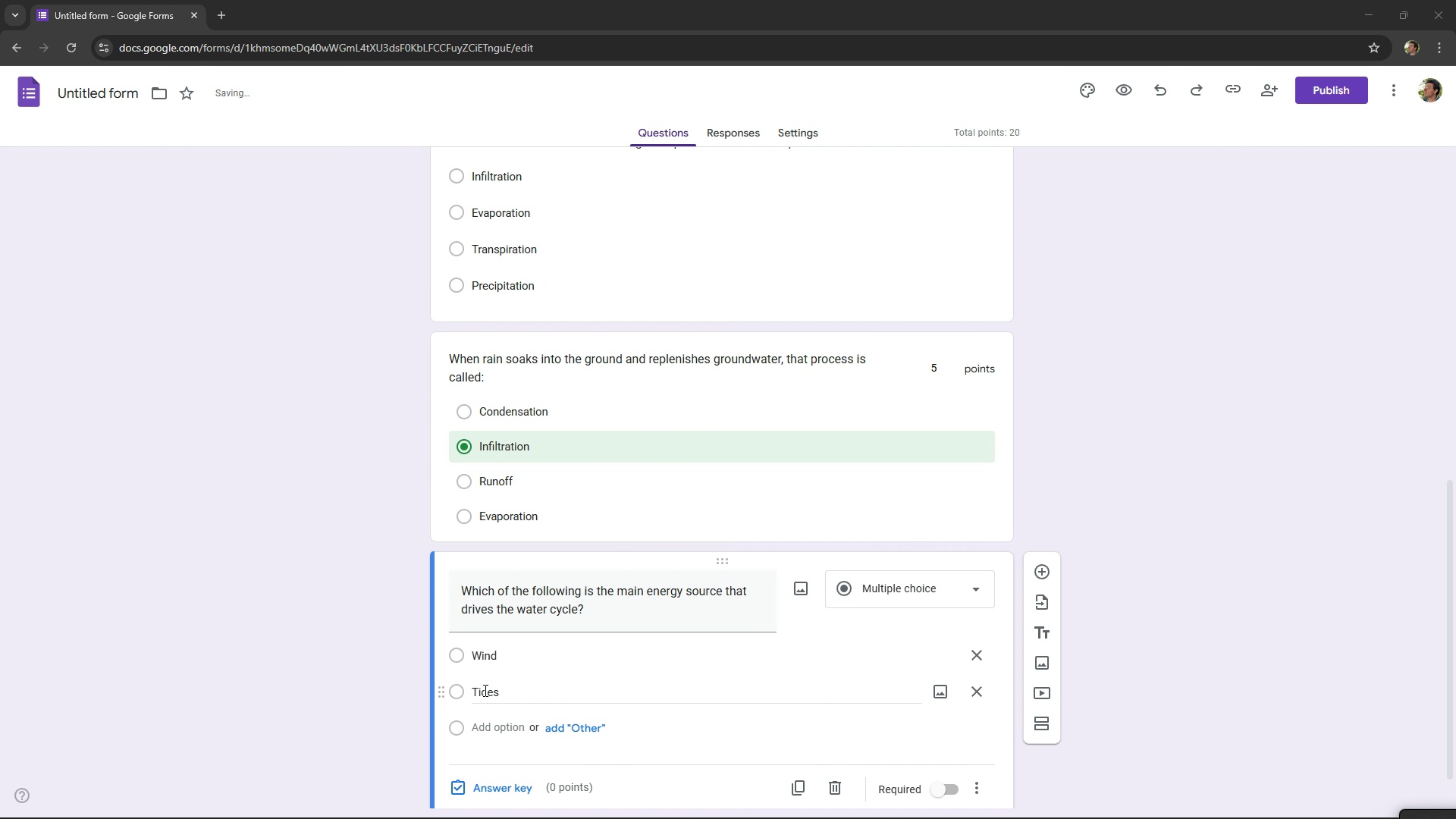 
key(Alt+AltLeft)
 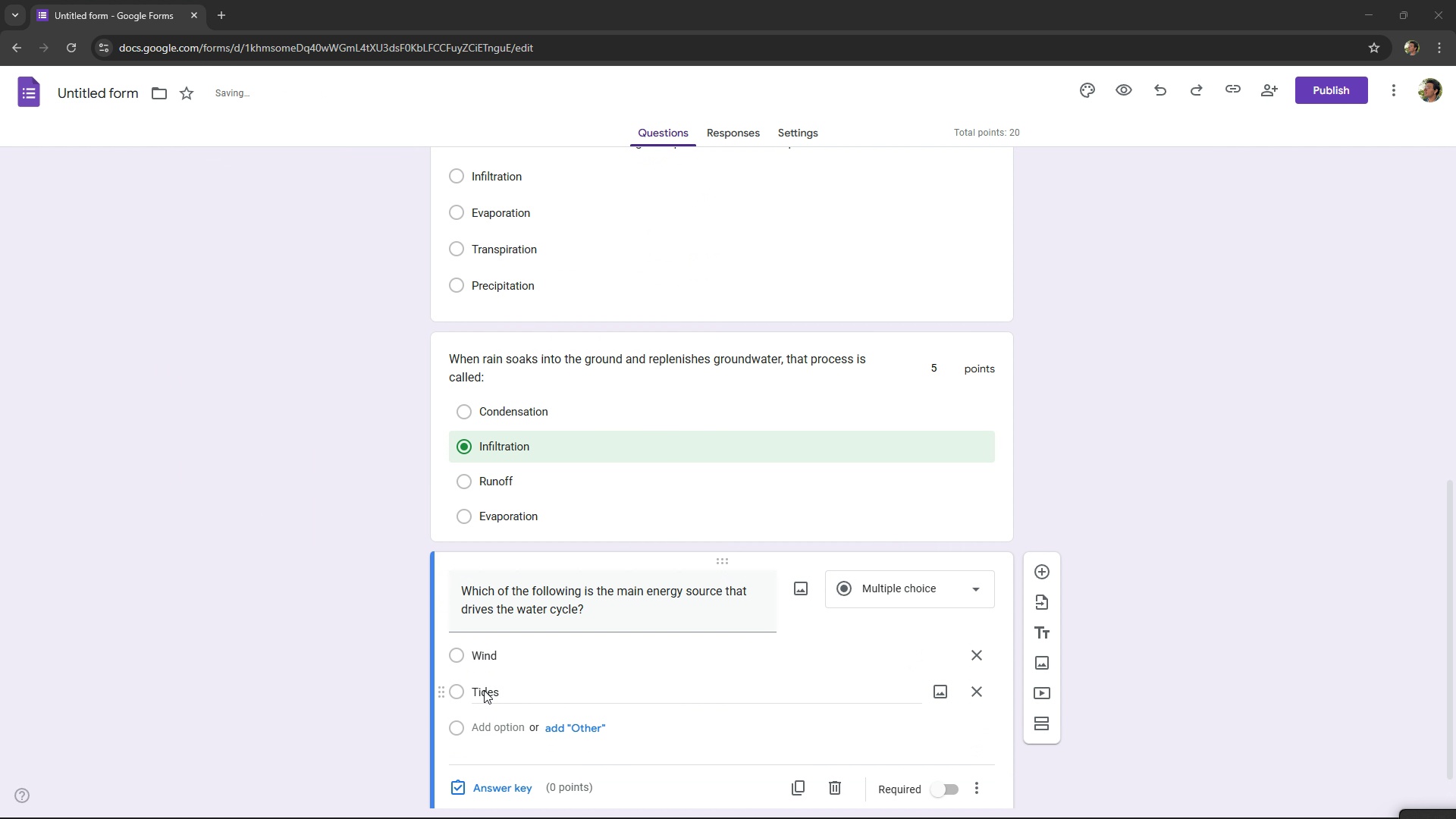 
key(Alt+Tab)
 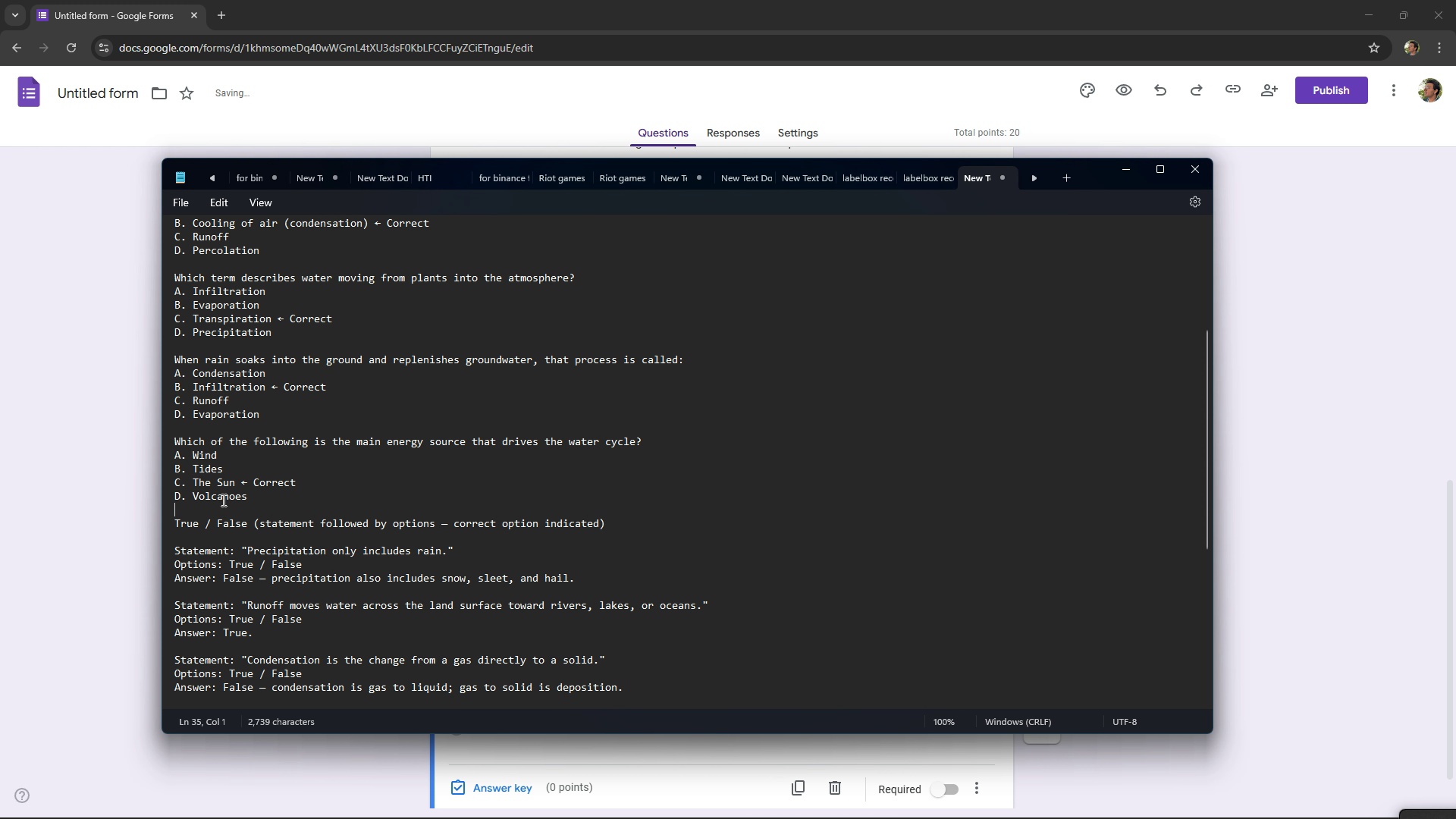 
double_click([224, 497])
 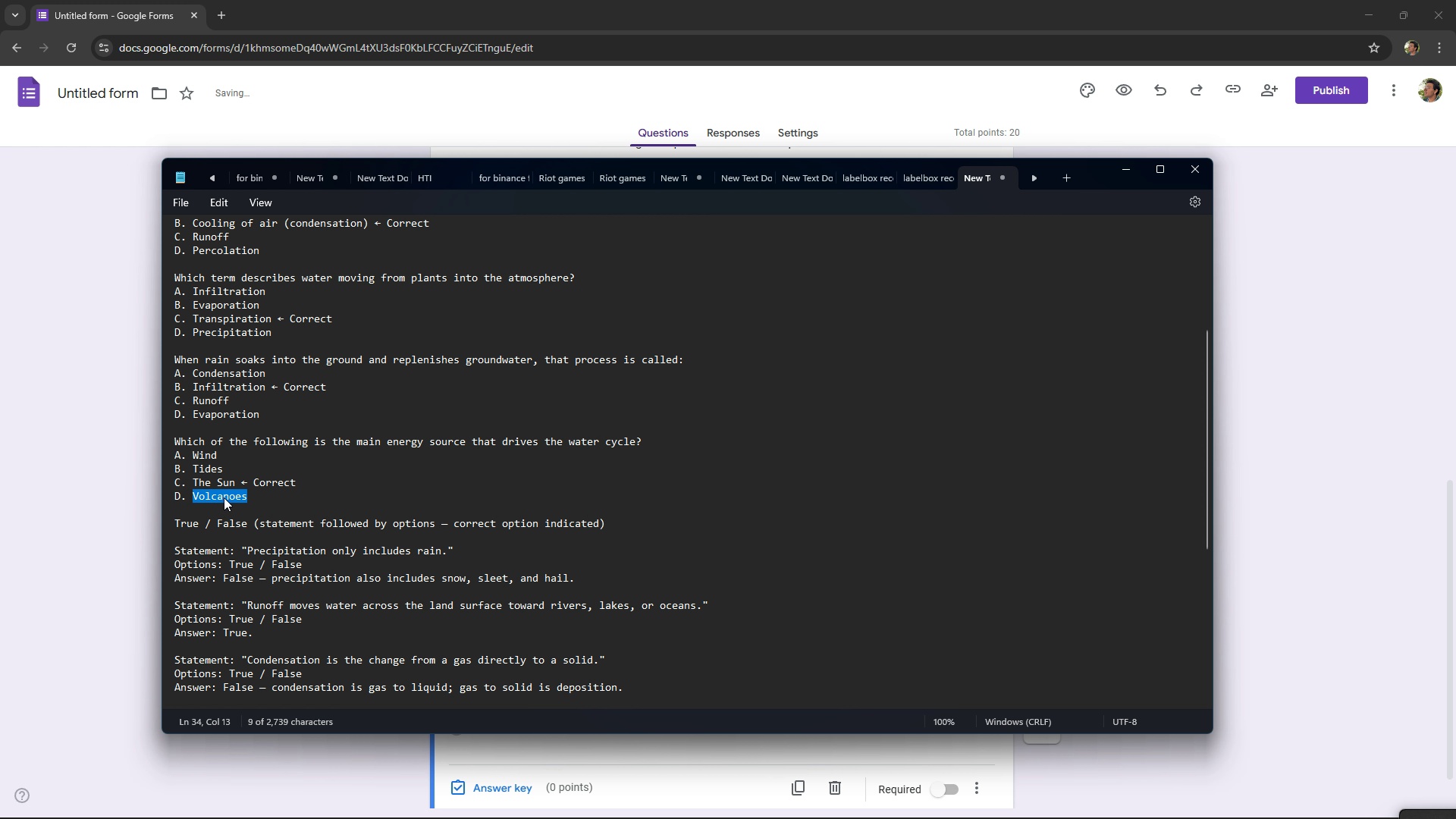 
triple_click([224, 497])
 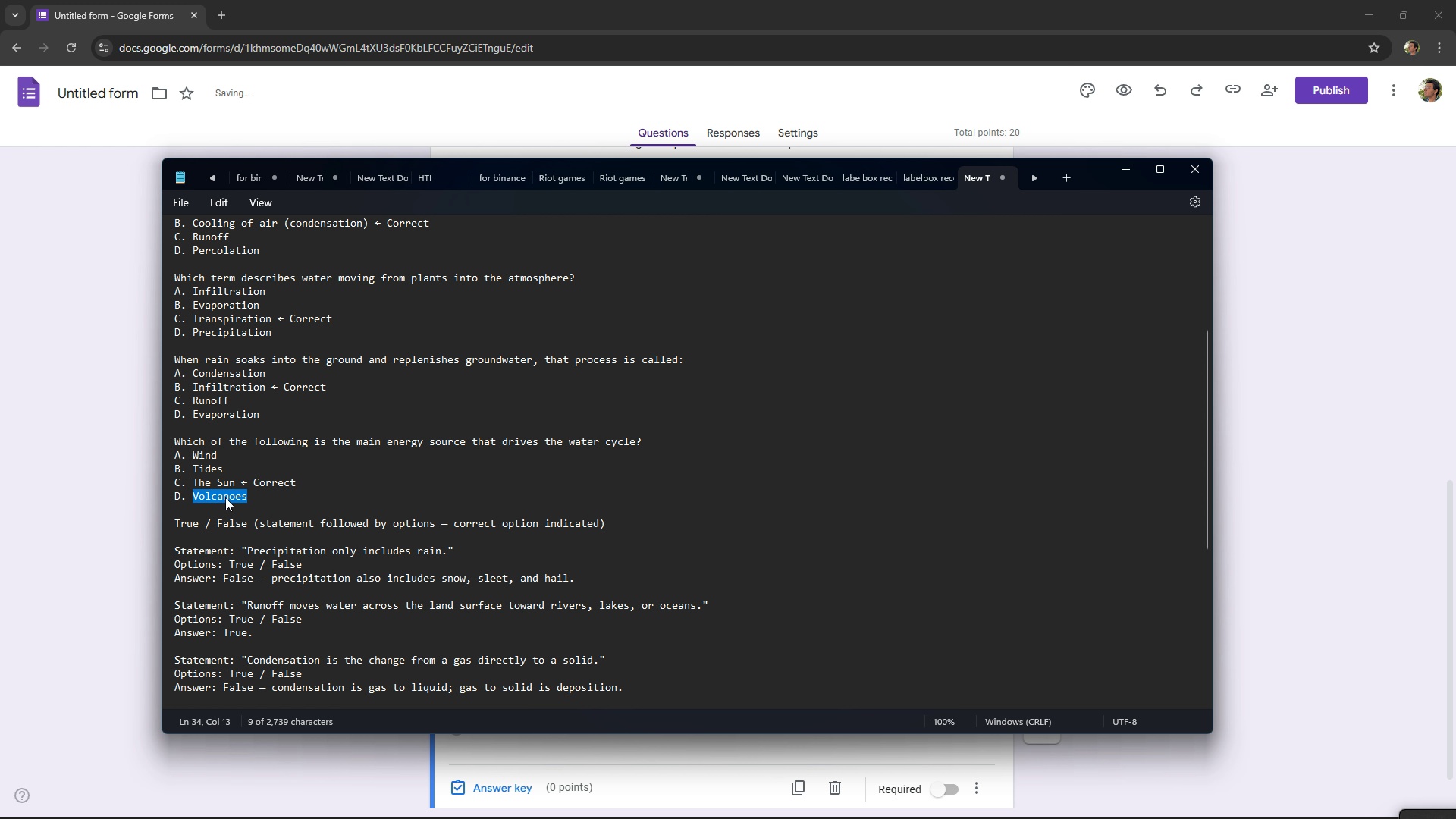 
key(Control+C)
 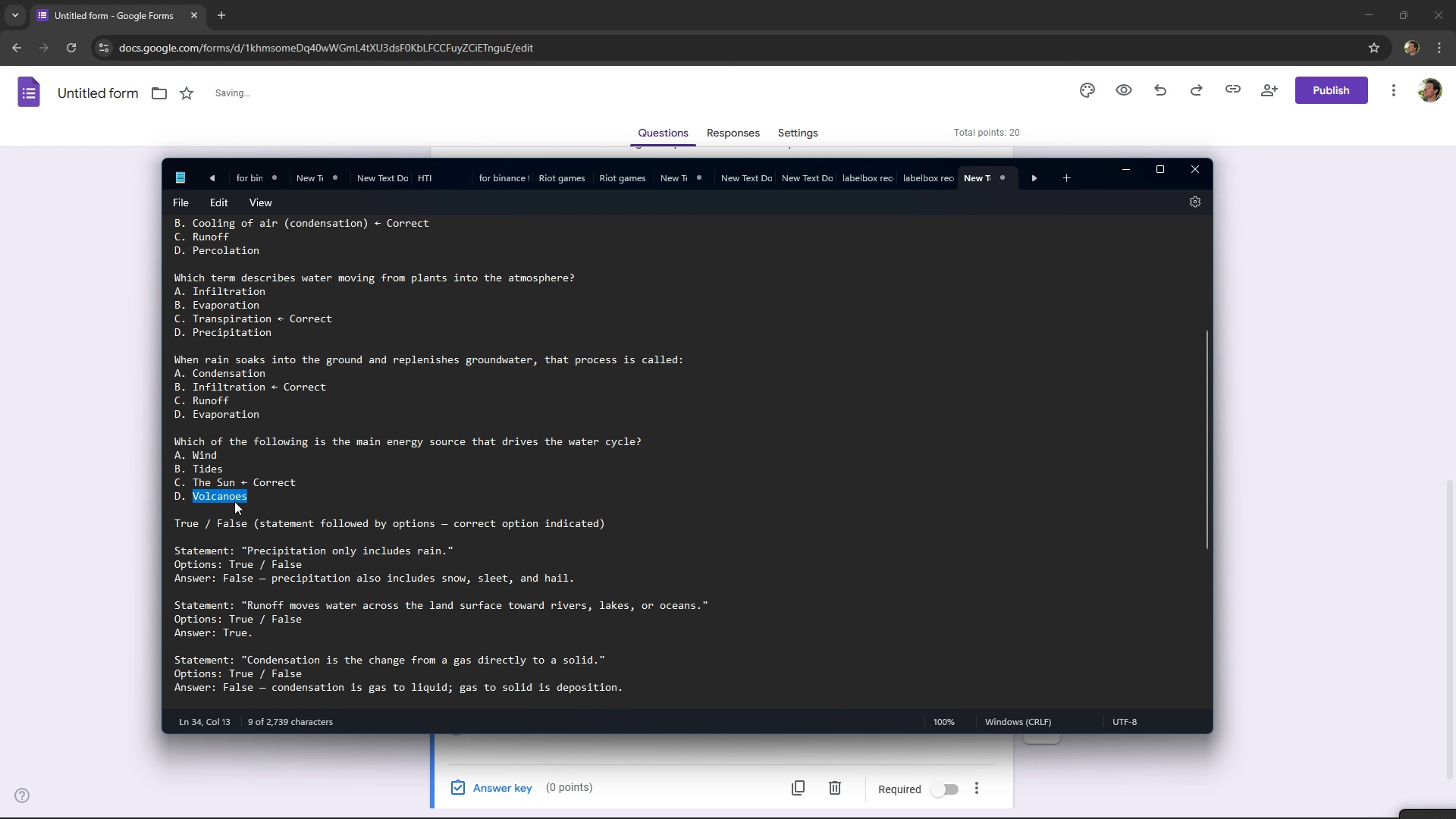 
key(Alt+AltLeft)
 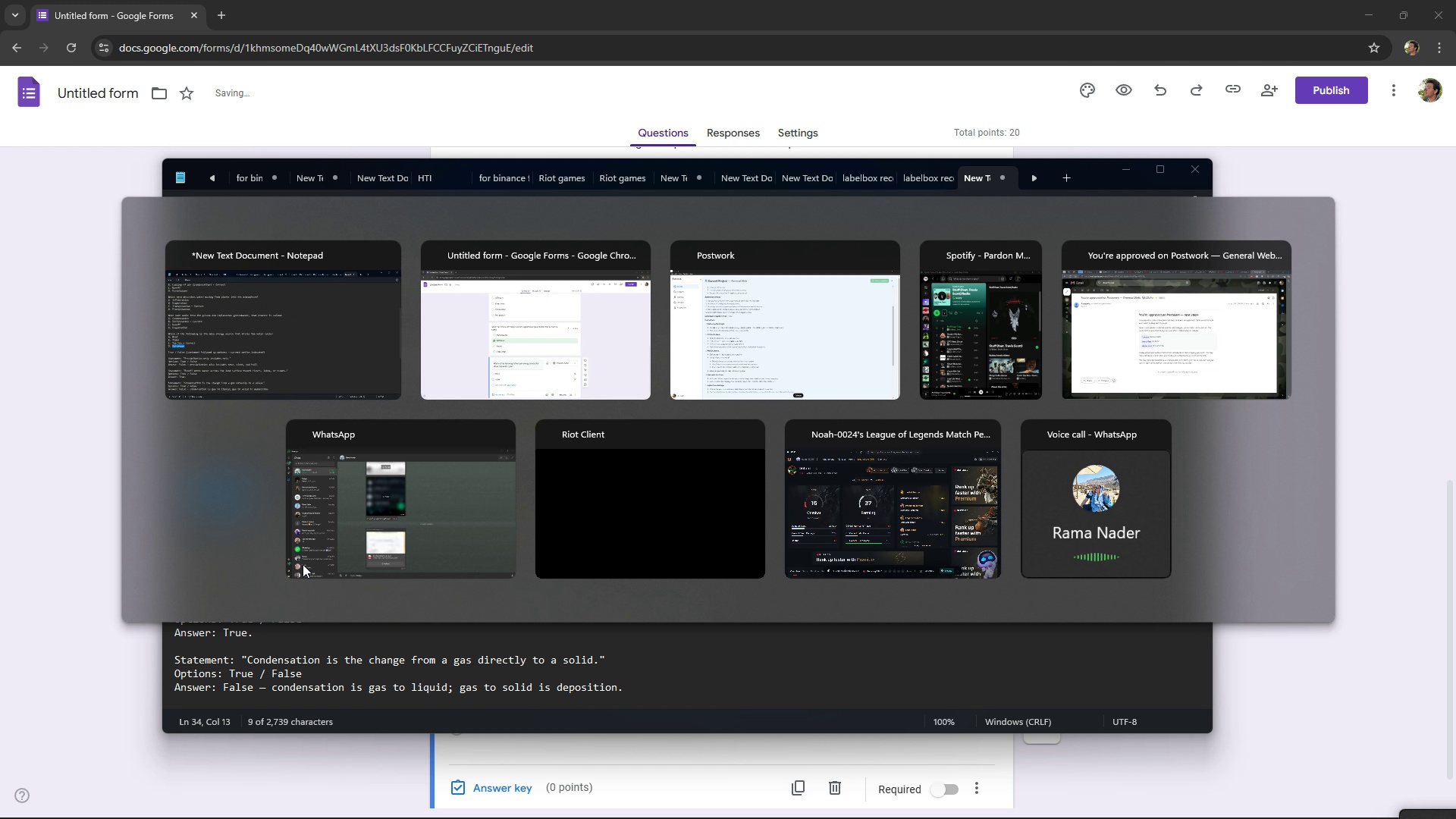 
key(Alt+Tab)
 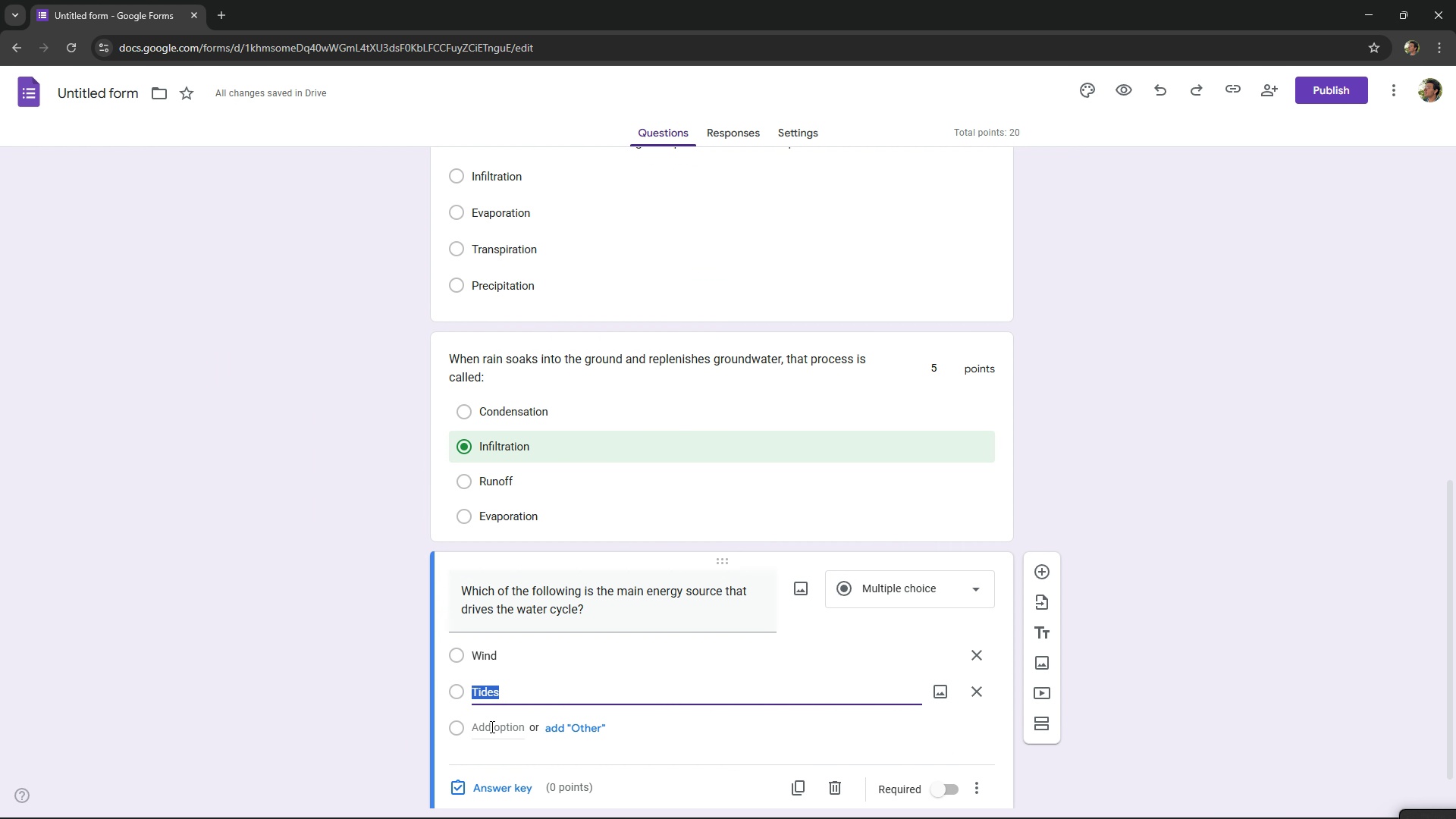 
left_click([491, 726])
 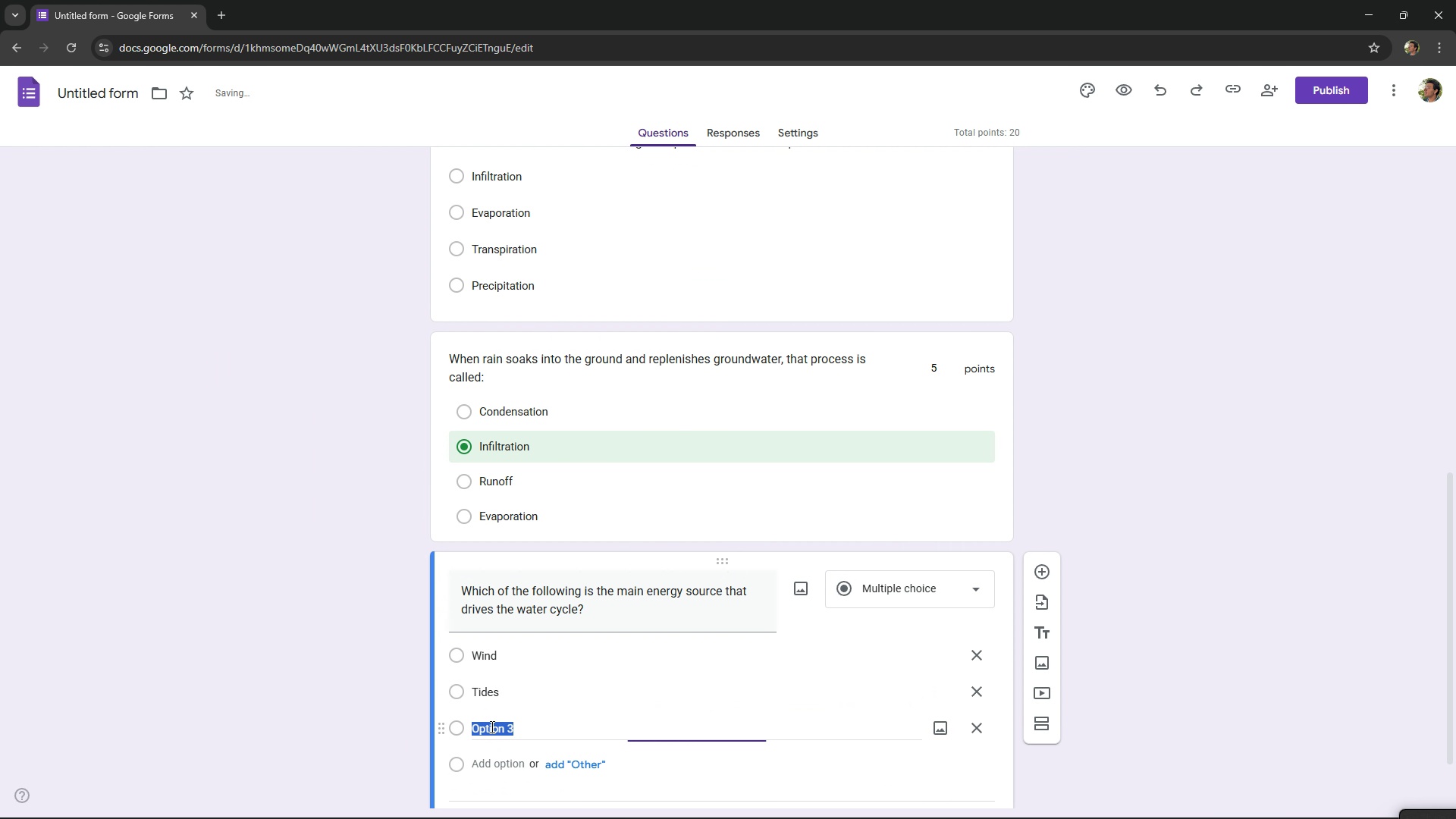 
key(Control+ControlLeft)
 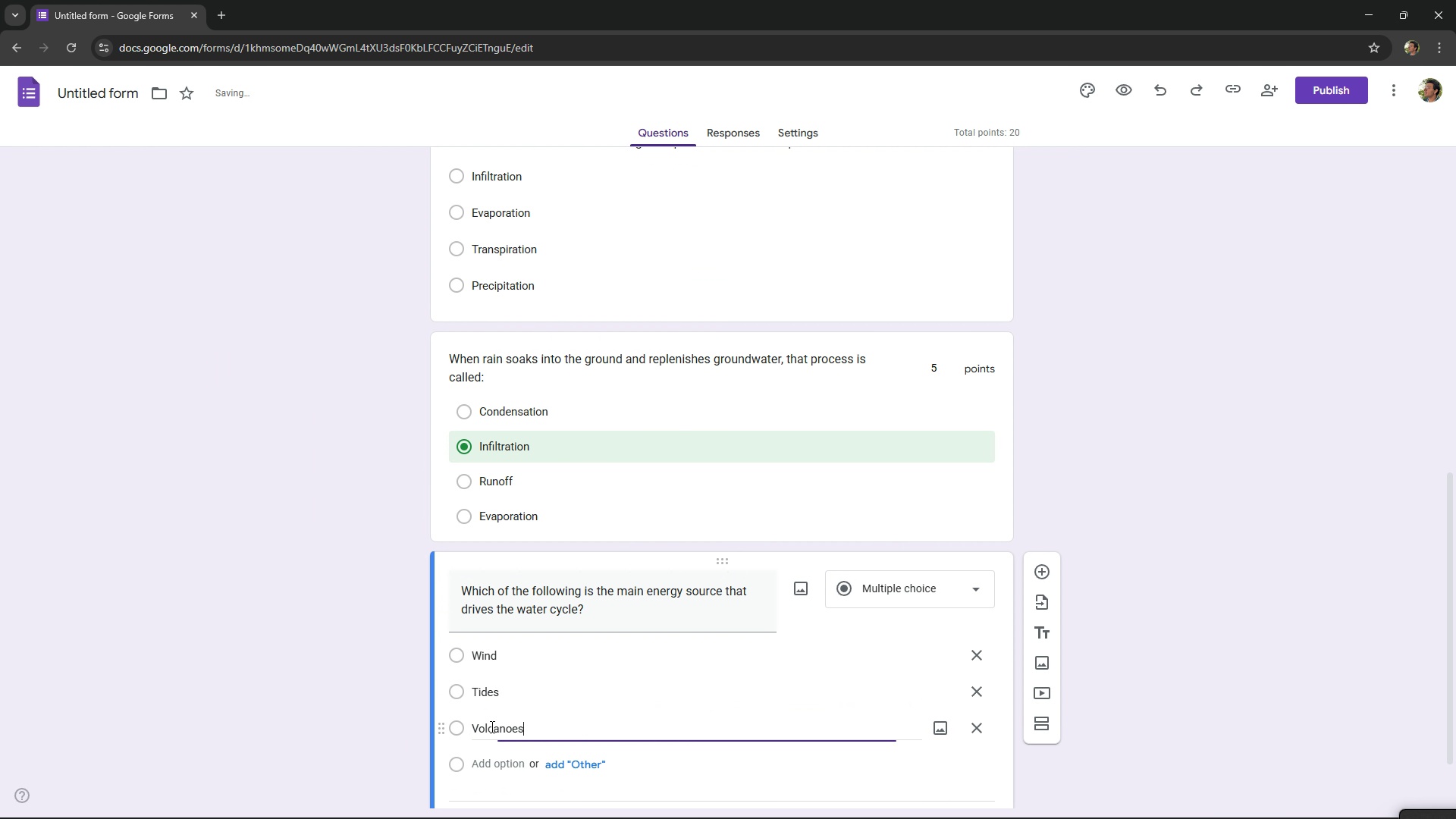 
key(Control+V)
 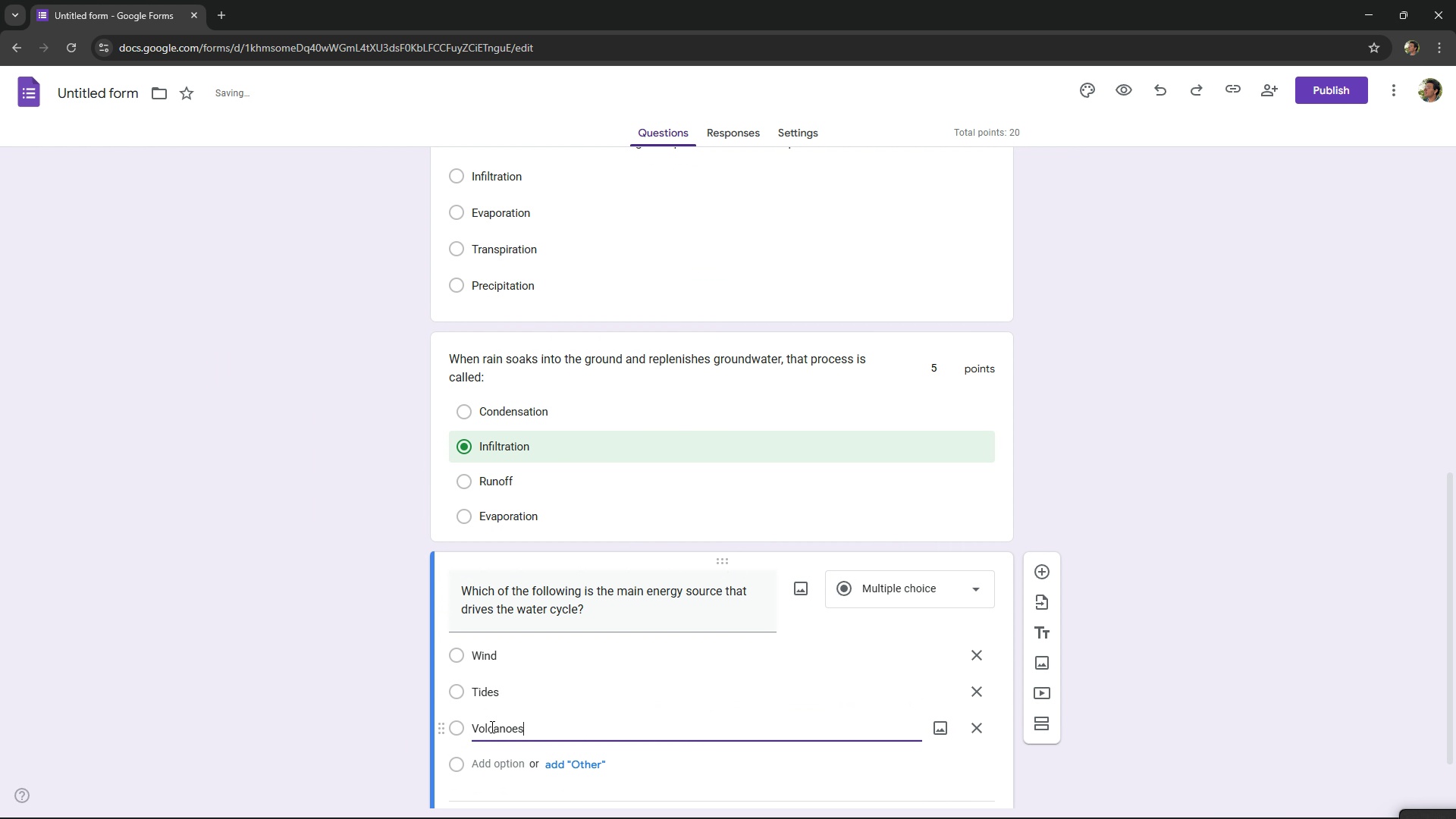 
key(Alt+AltLeft)
 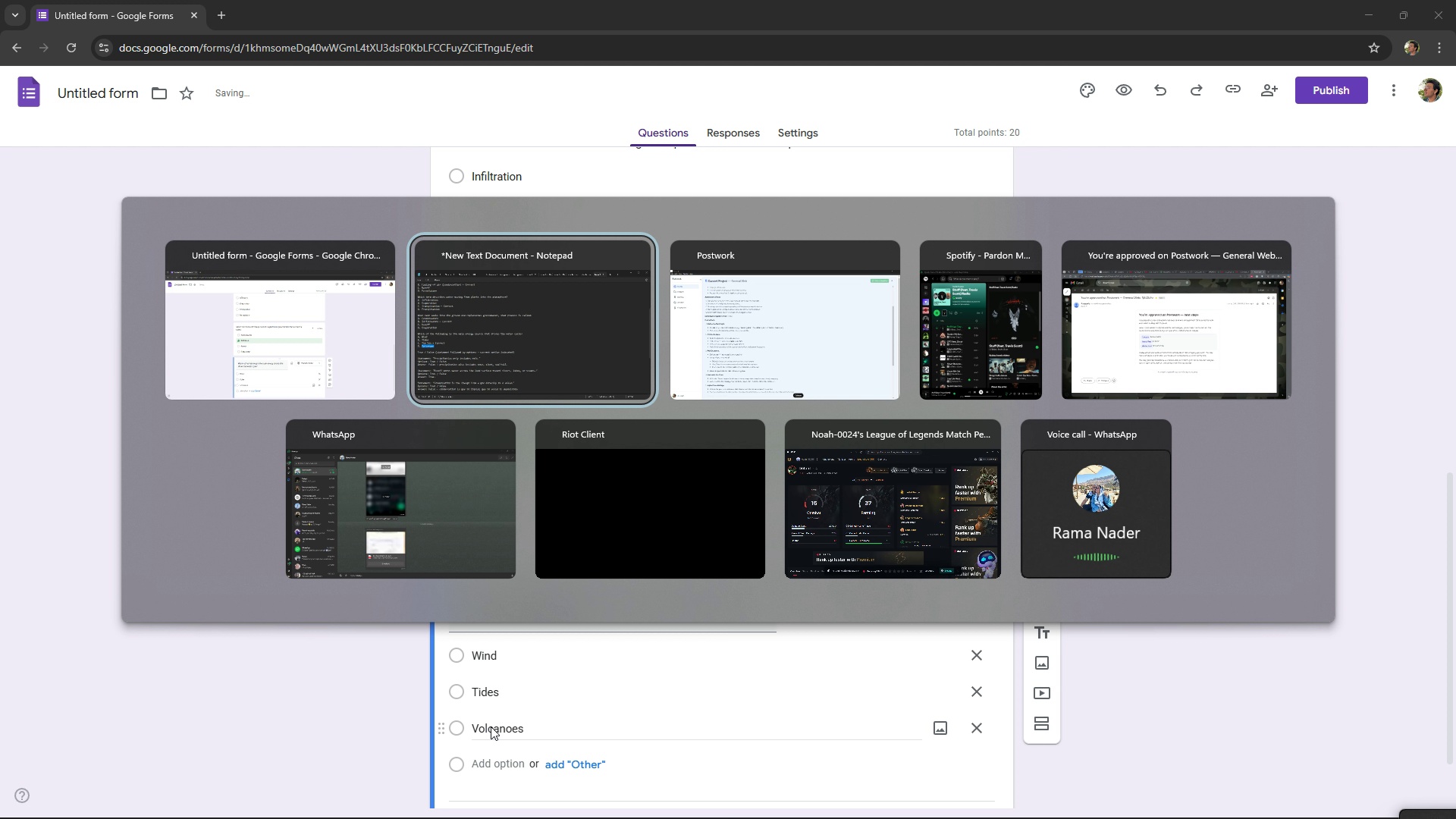 
key(Alt+Tab)
 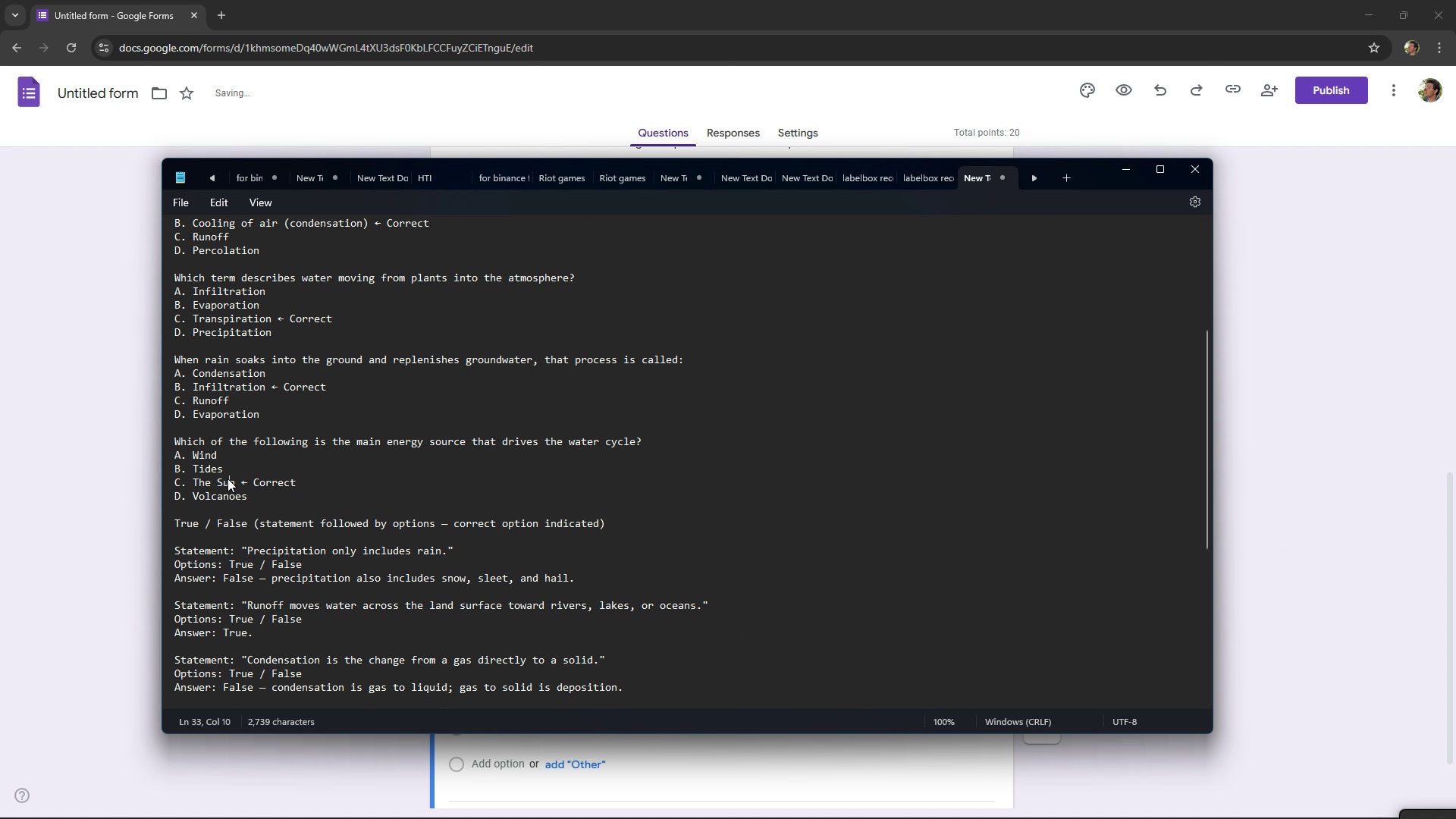 
double_click([228, 479])
 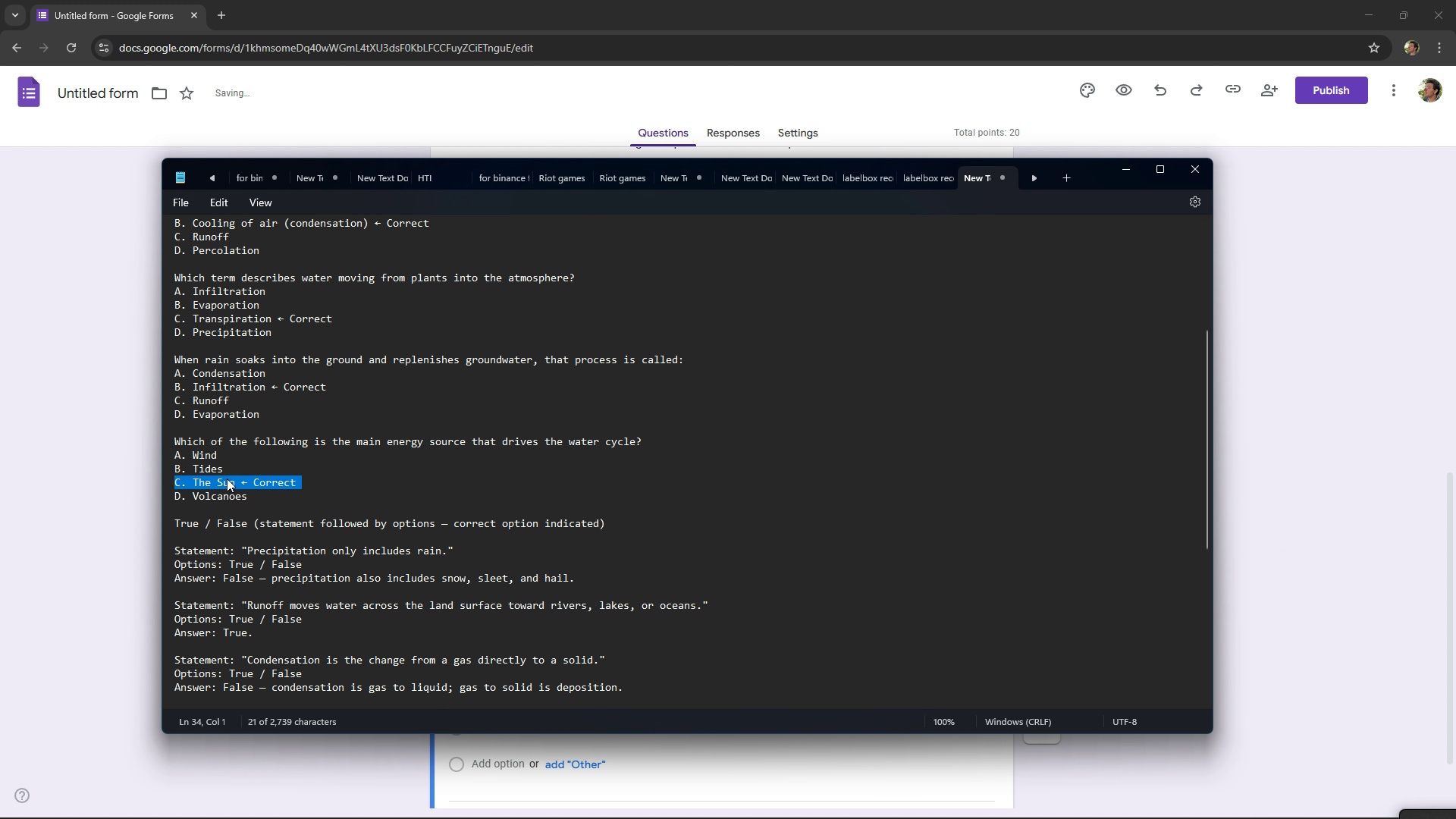 
triple_click([227, 479])
 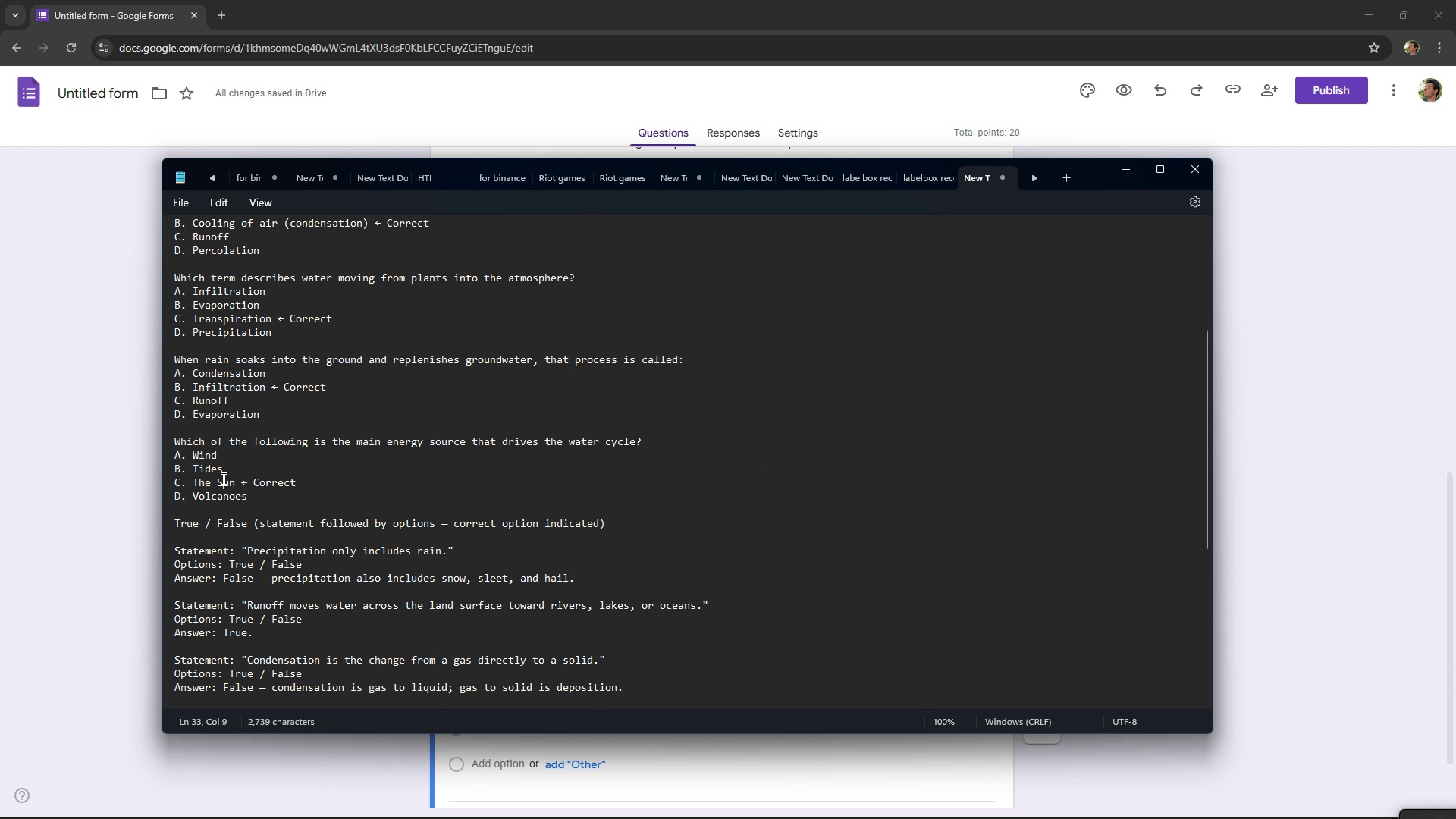 
triple_click([222, 479])
 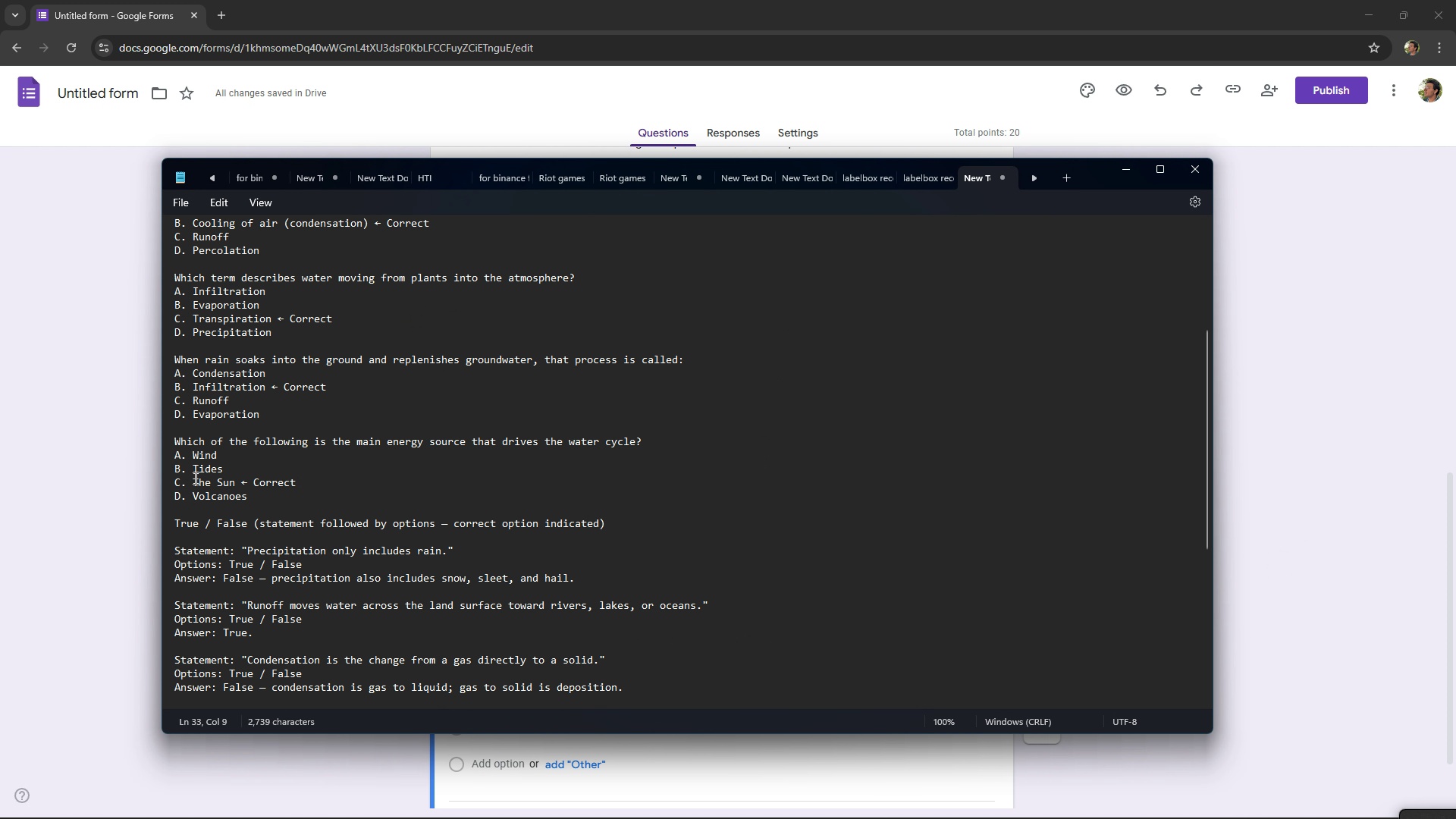 
left_click_drag(start_coordinate=[194, 478], to_coordinate=[237, 482])
 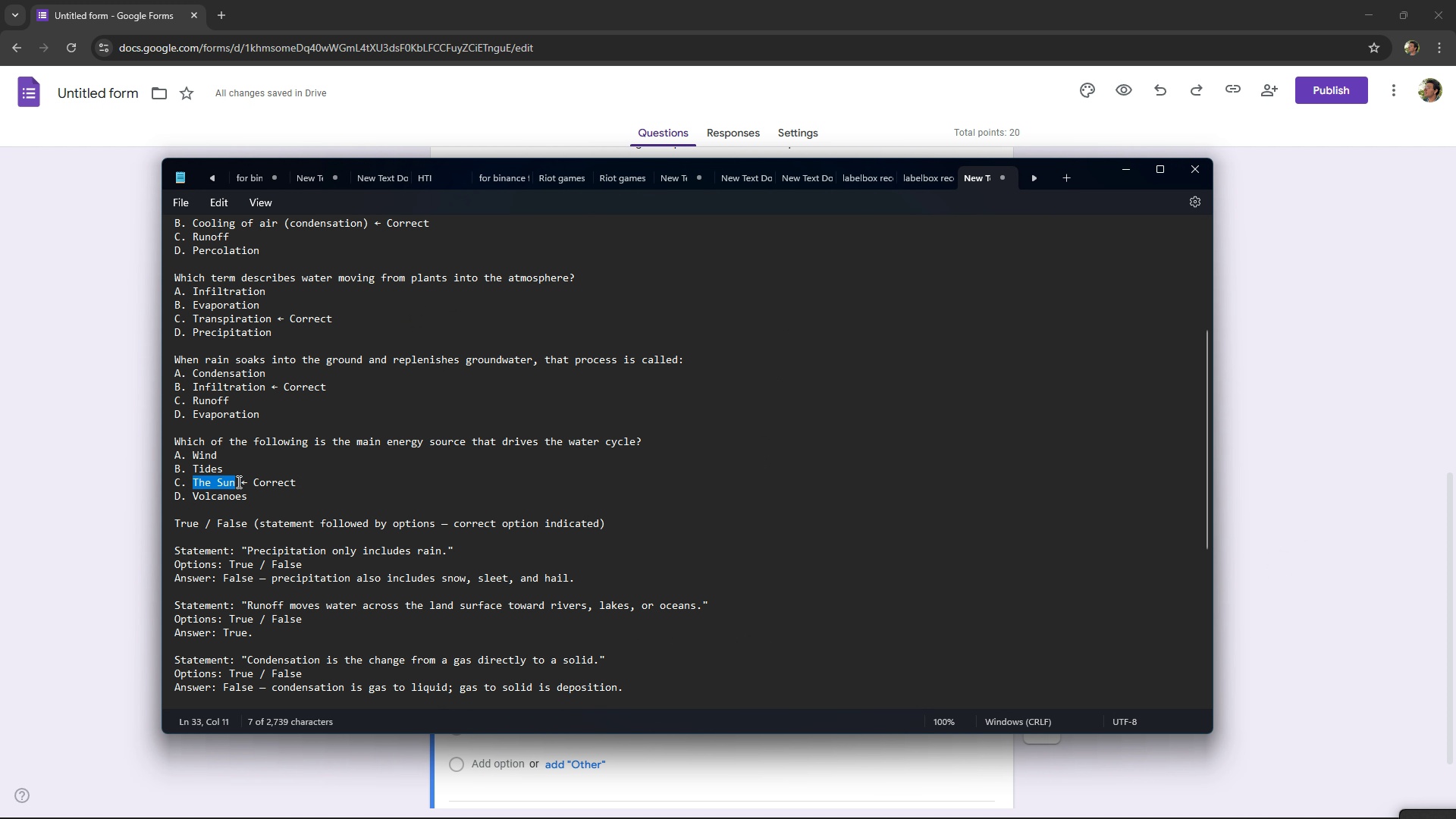 
key(Control+ControlLeft)
 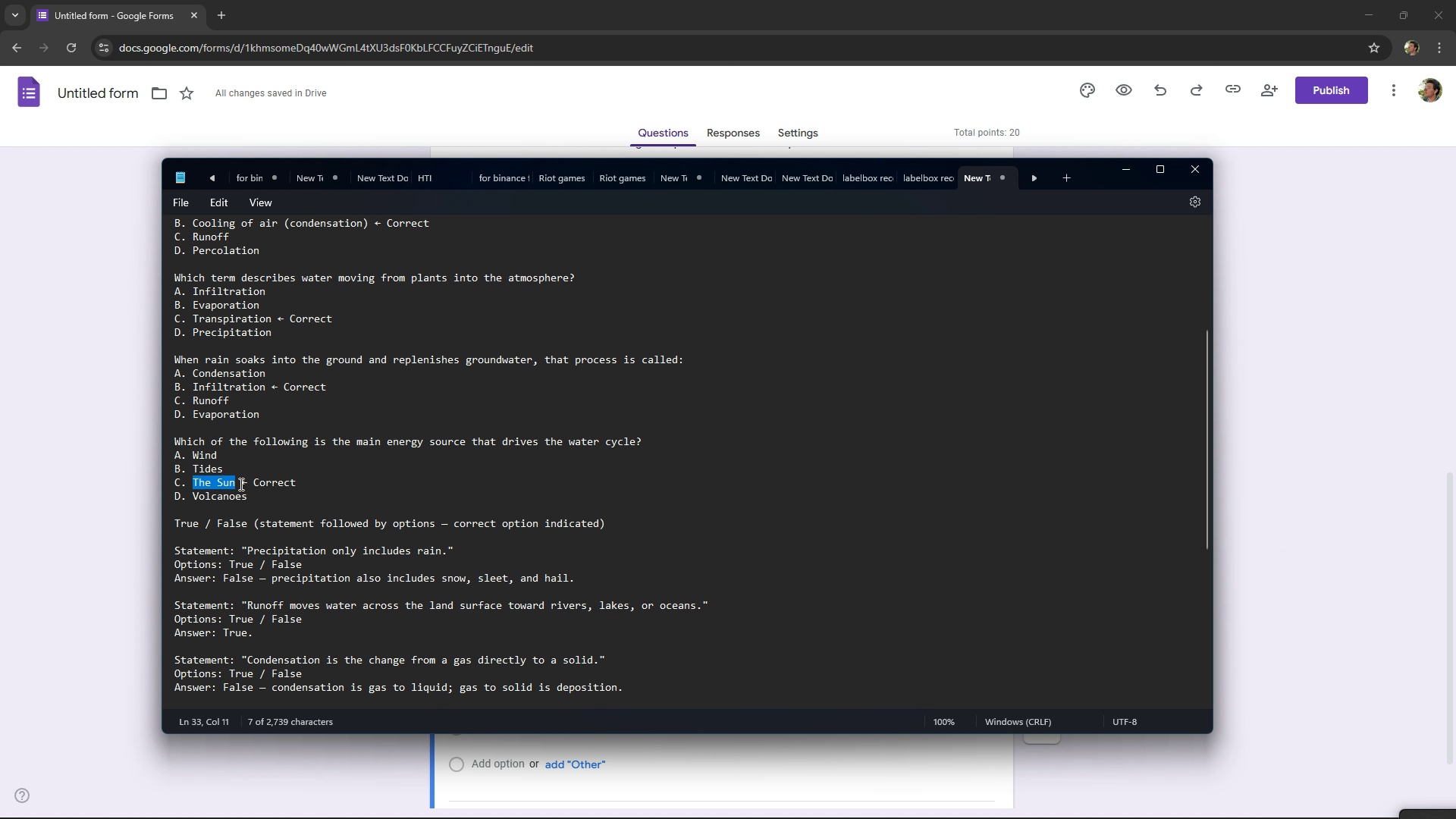 
key(Control+C)
 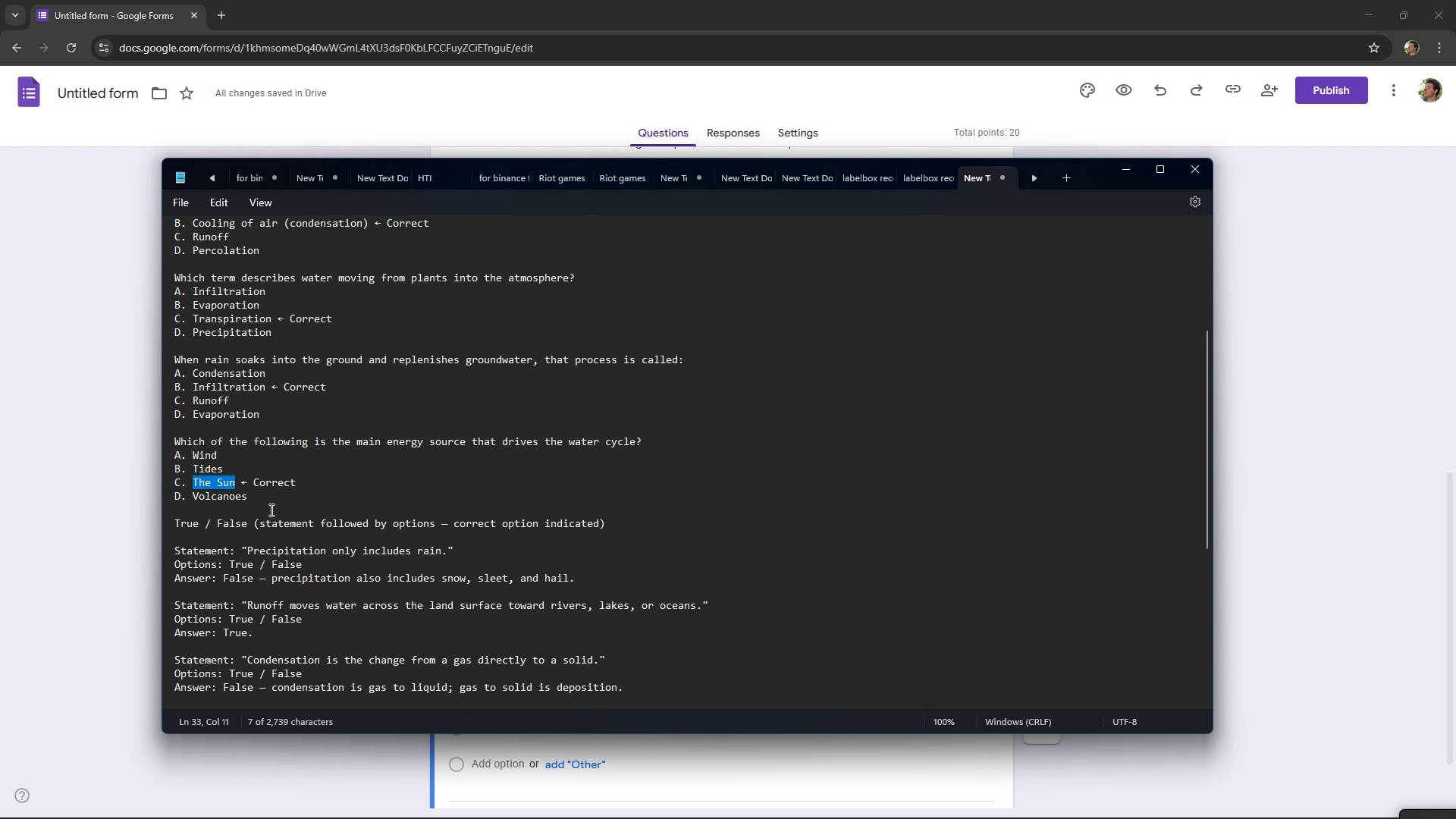 
key(Alt+AltLeft)
 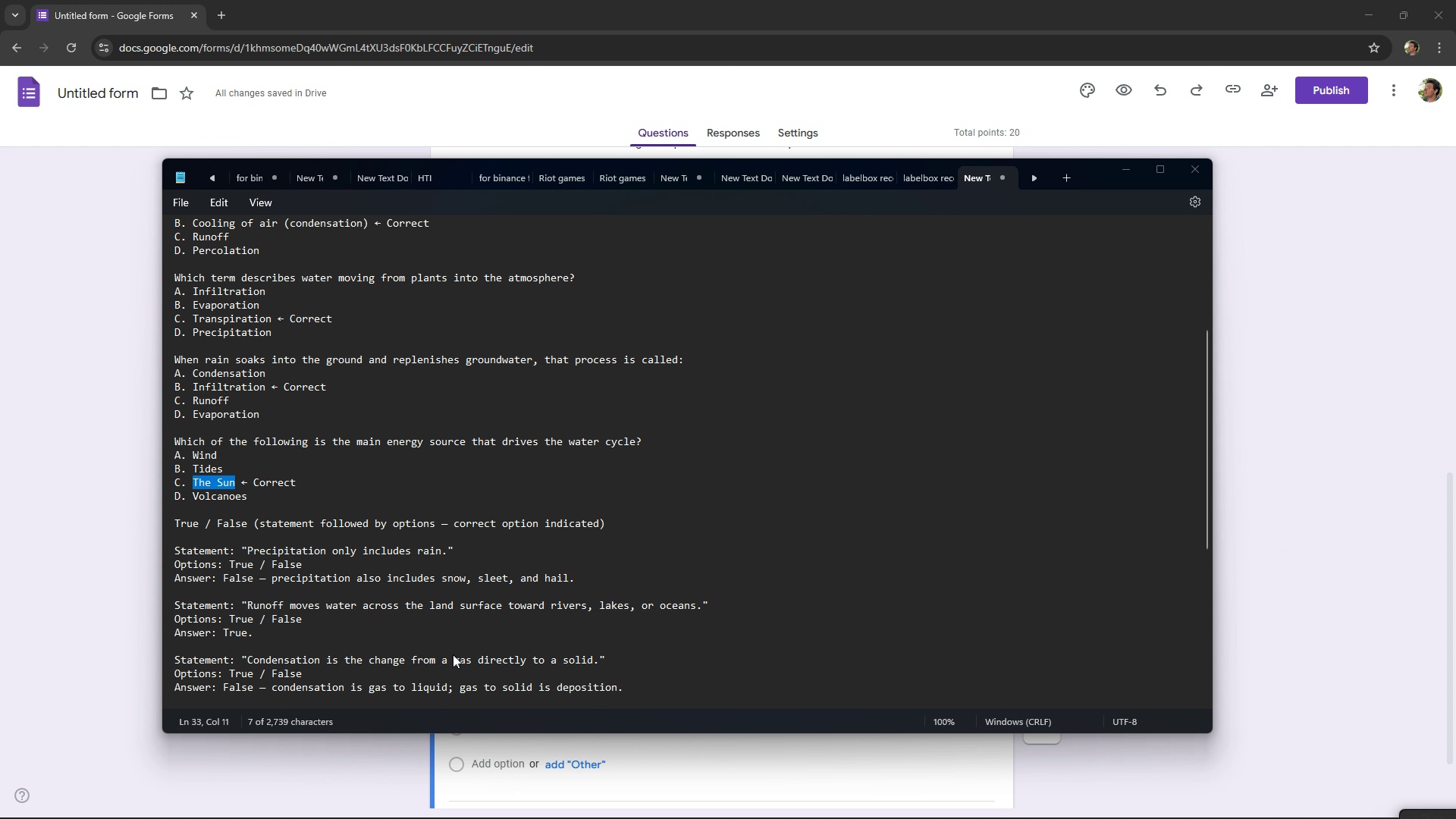 
key(Alt+Tab)
 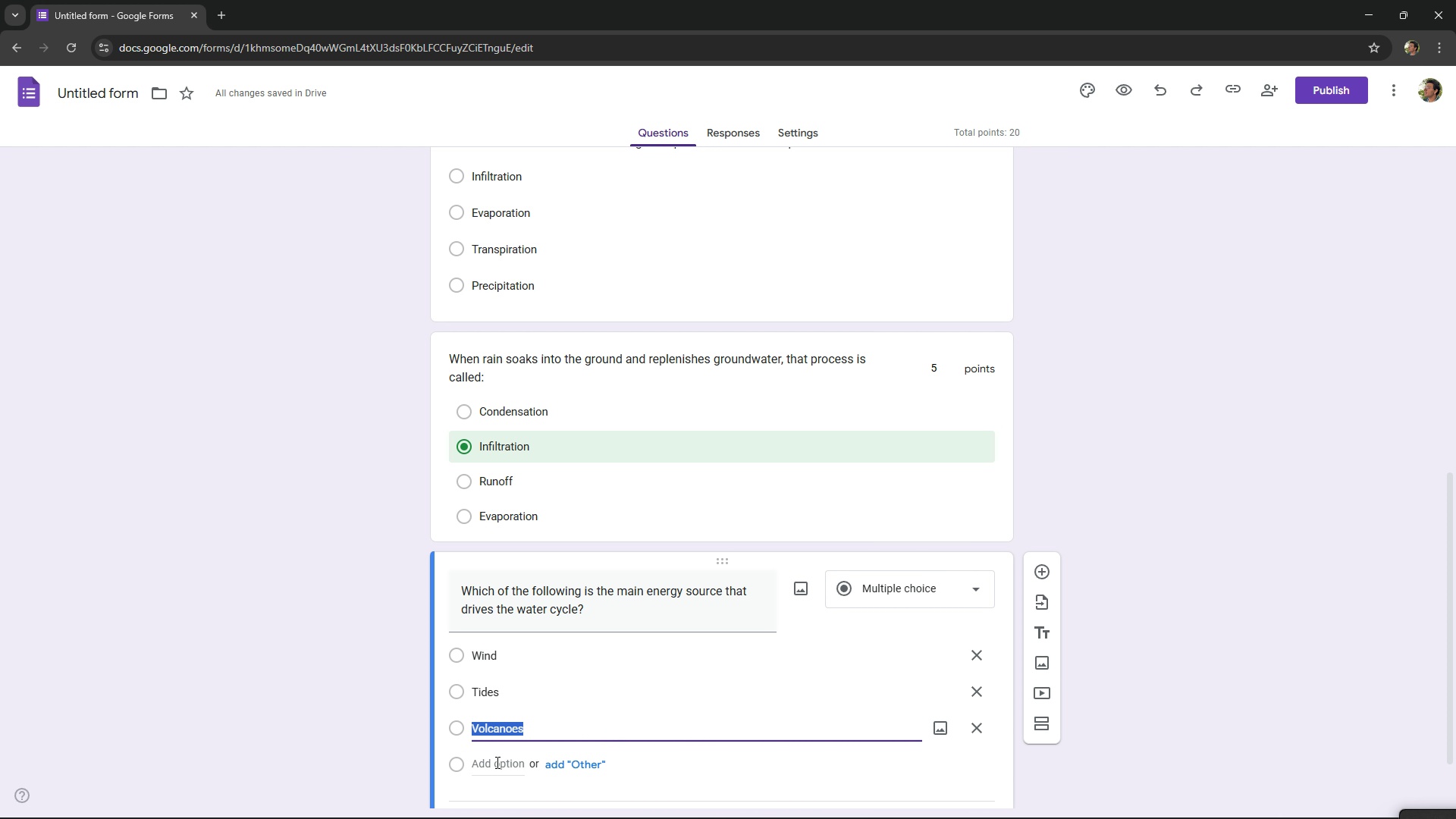 
left_click([496, 762])
 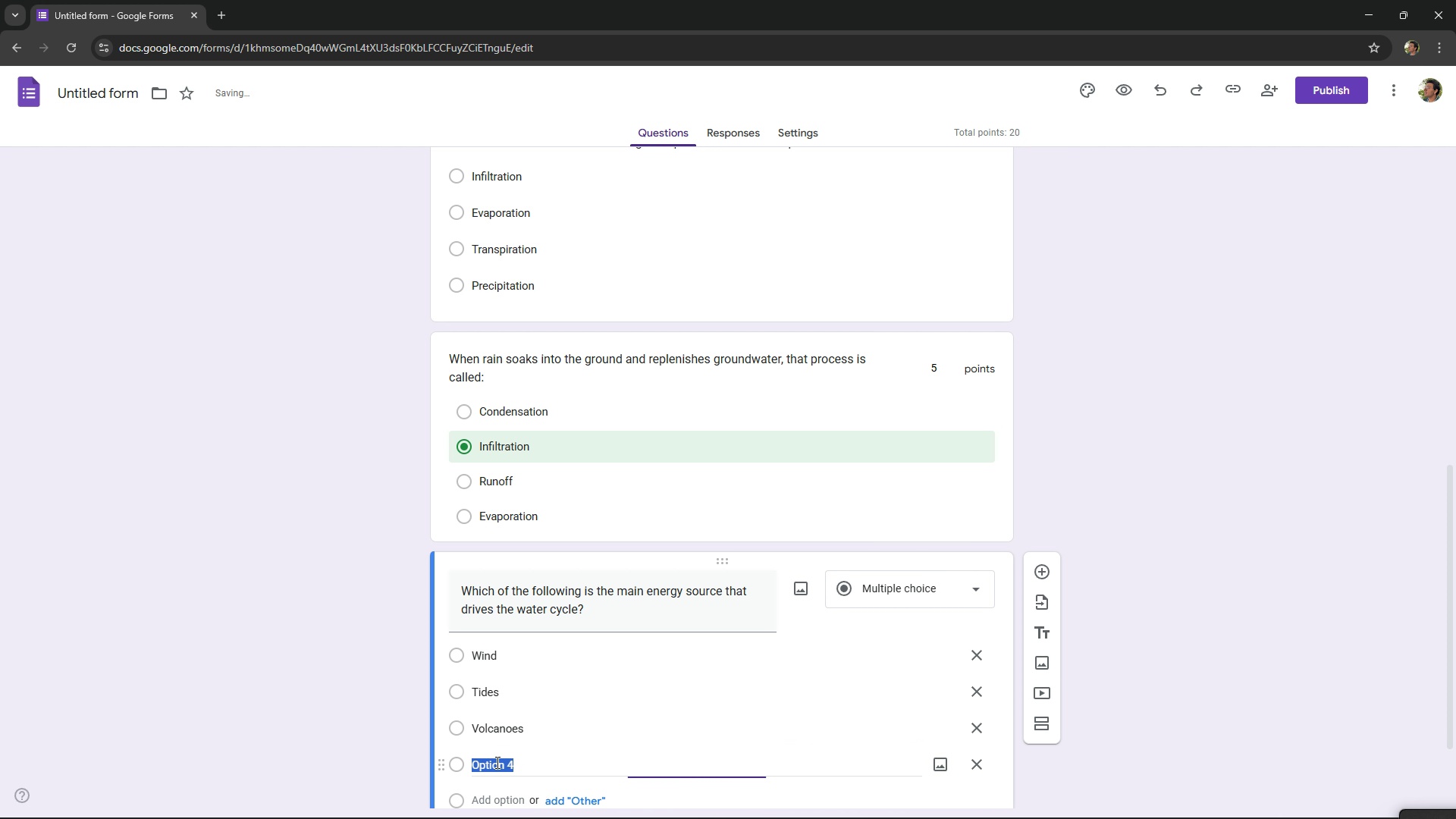 
key(Control+ControlLeft)
 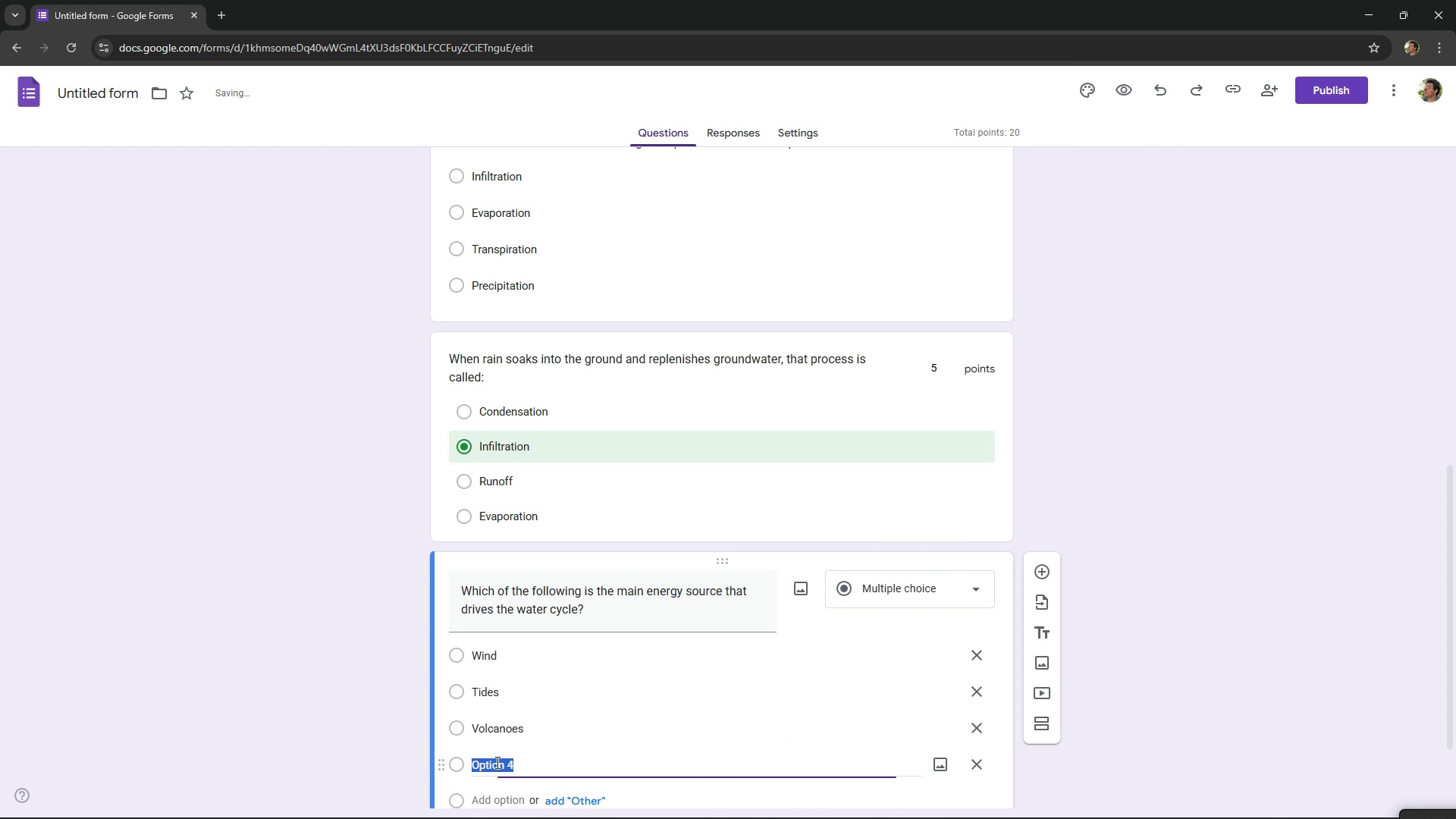 
key(Control+V)
 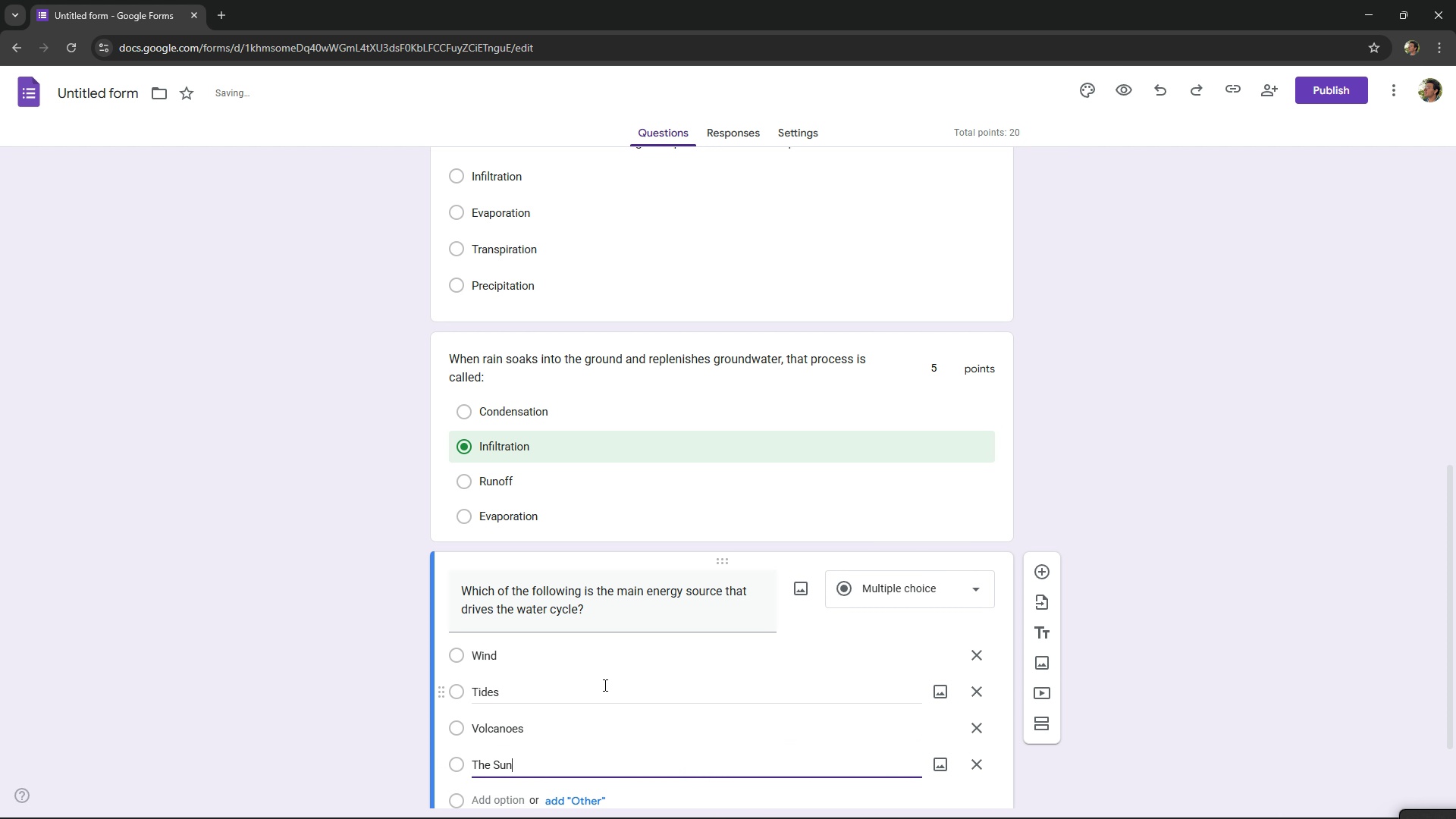 
scroll: coordinate [604, 685], scroll_direction: down, amount: 4.0
 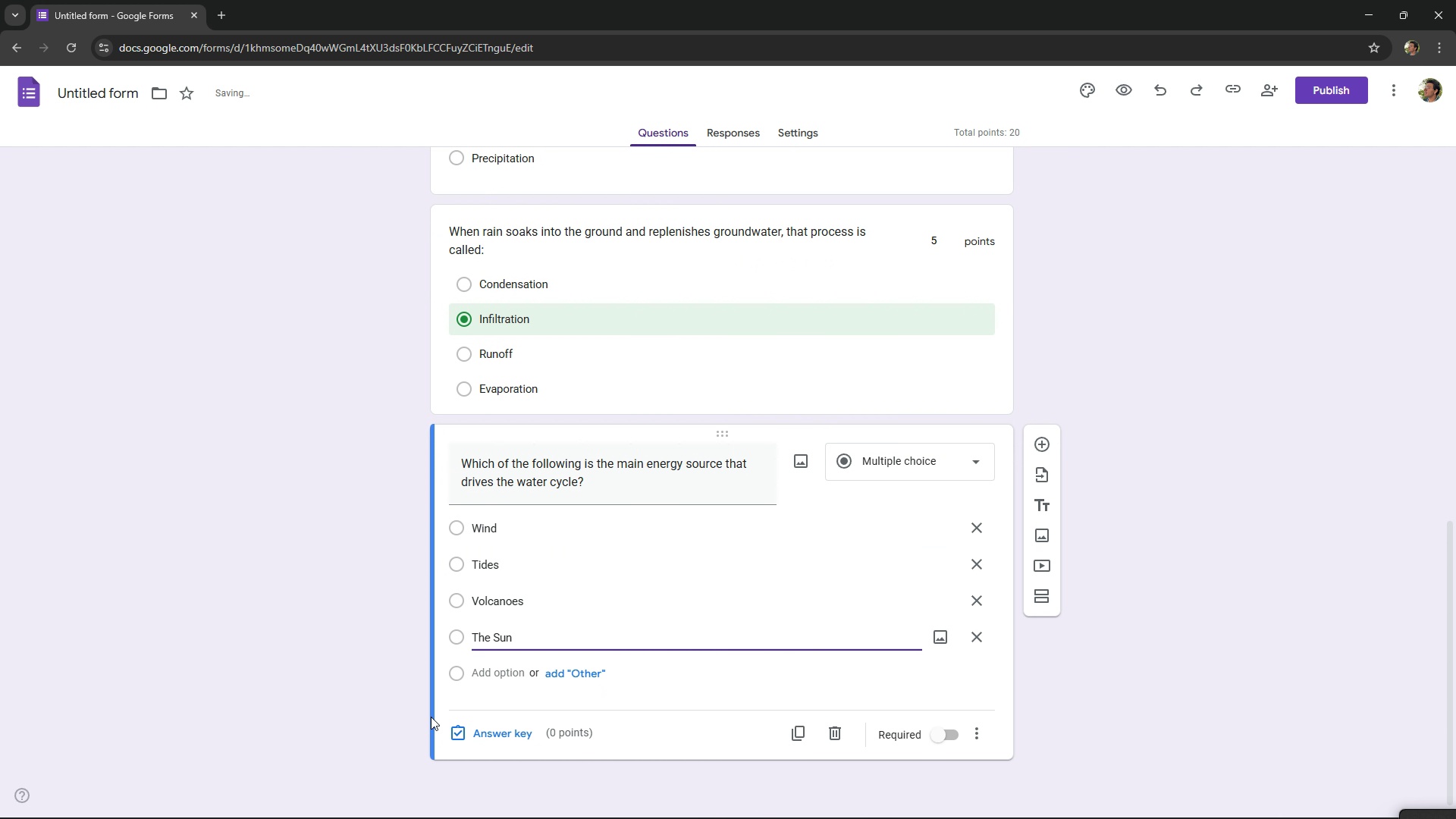 
left_click([455, 725])
 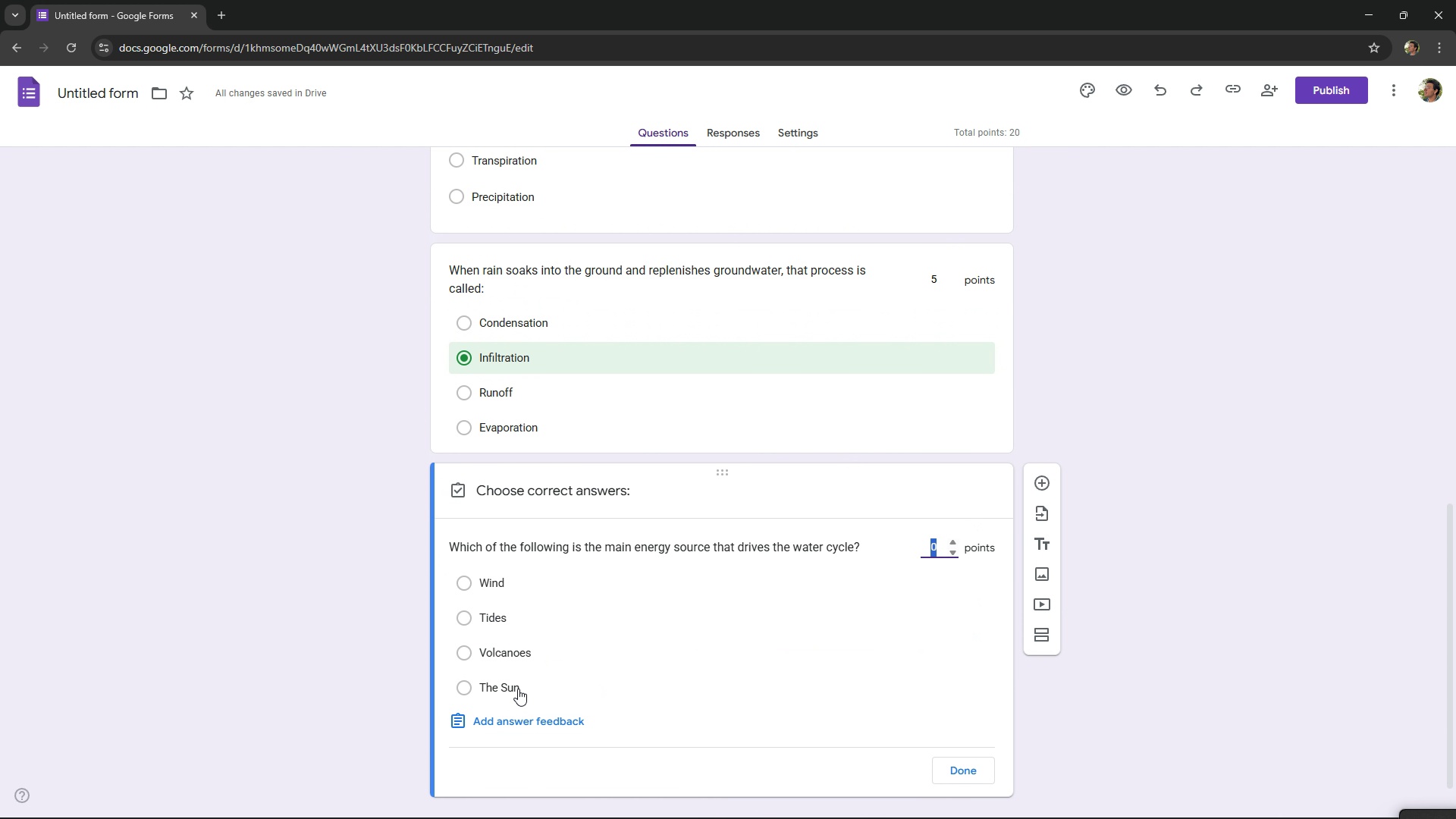 
left_click([518, 689])
 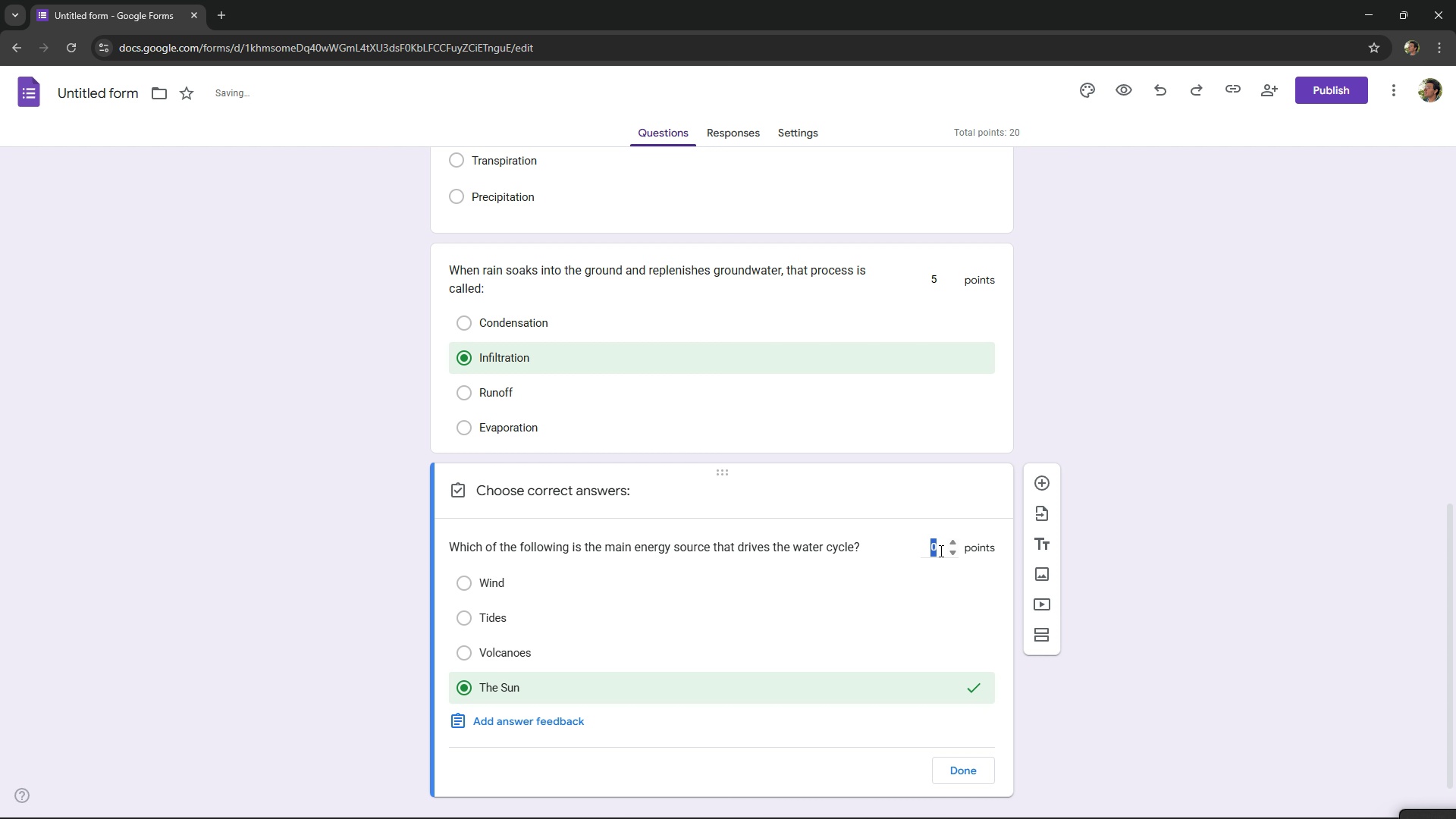 
double_click([940, 551])
 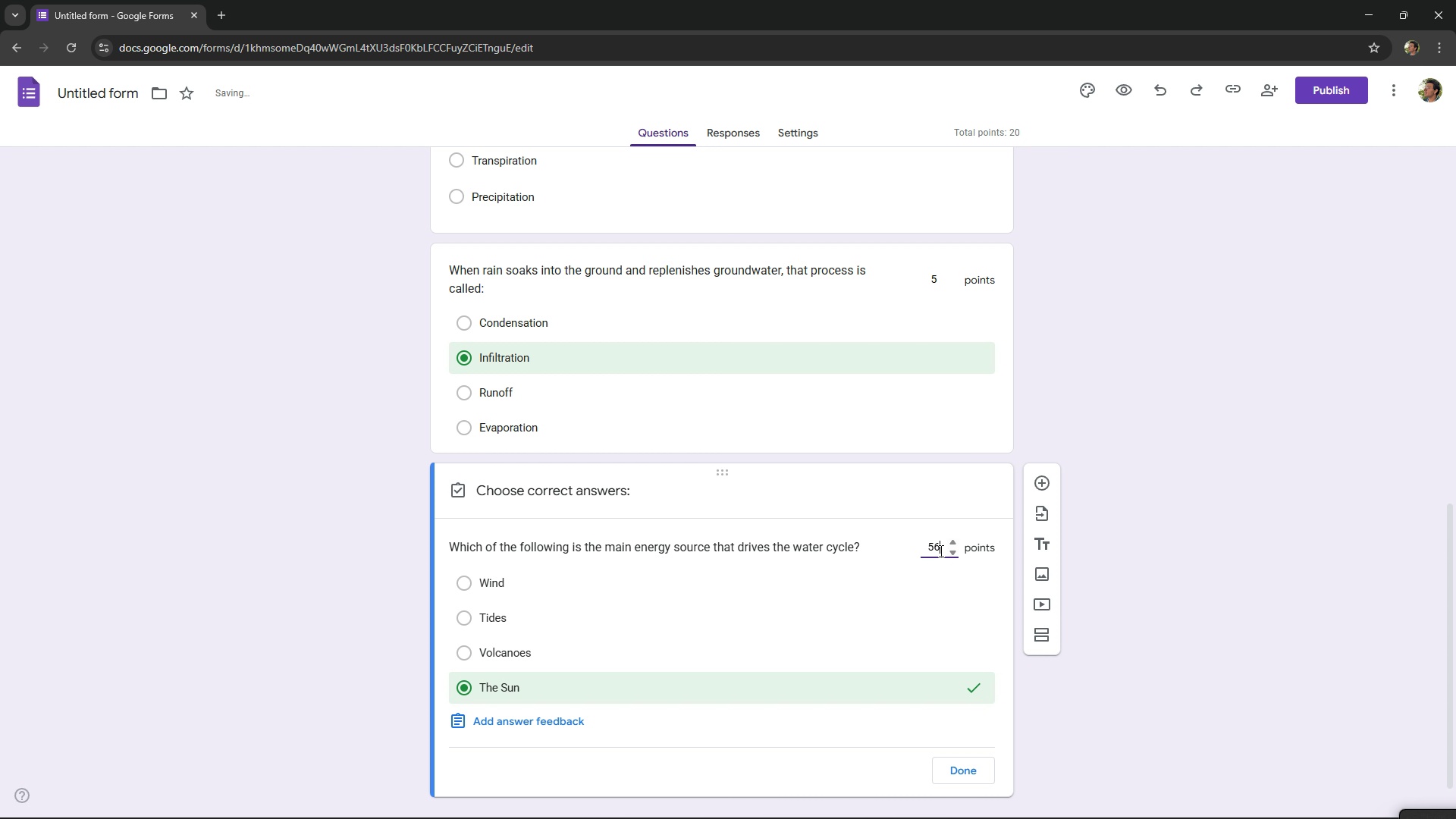 
key(Numpad5)
 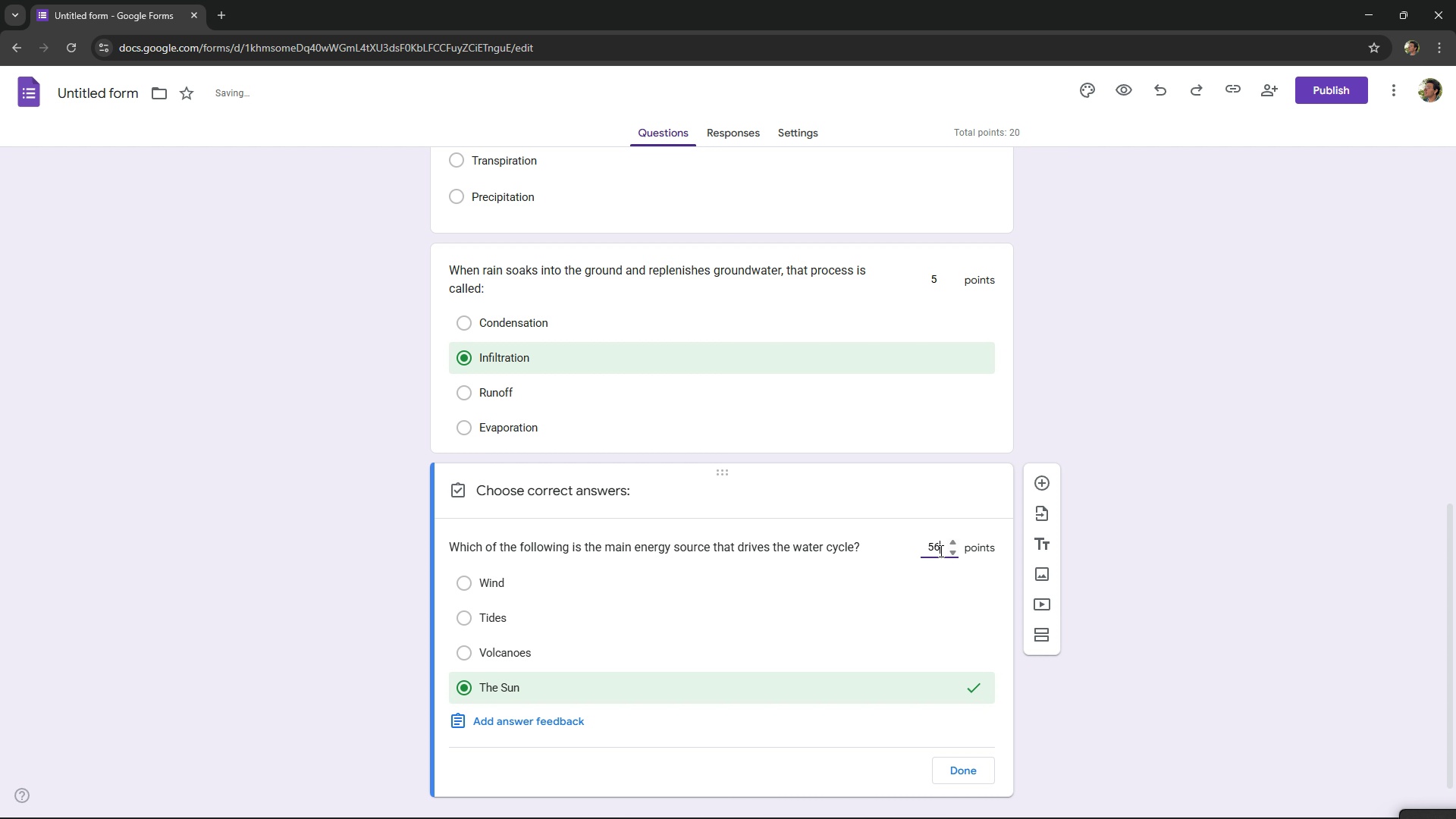 
key(Numpad6)
 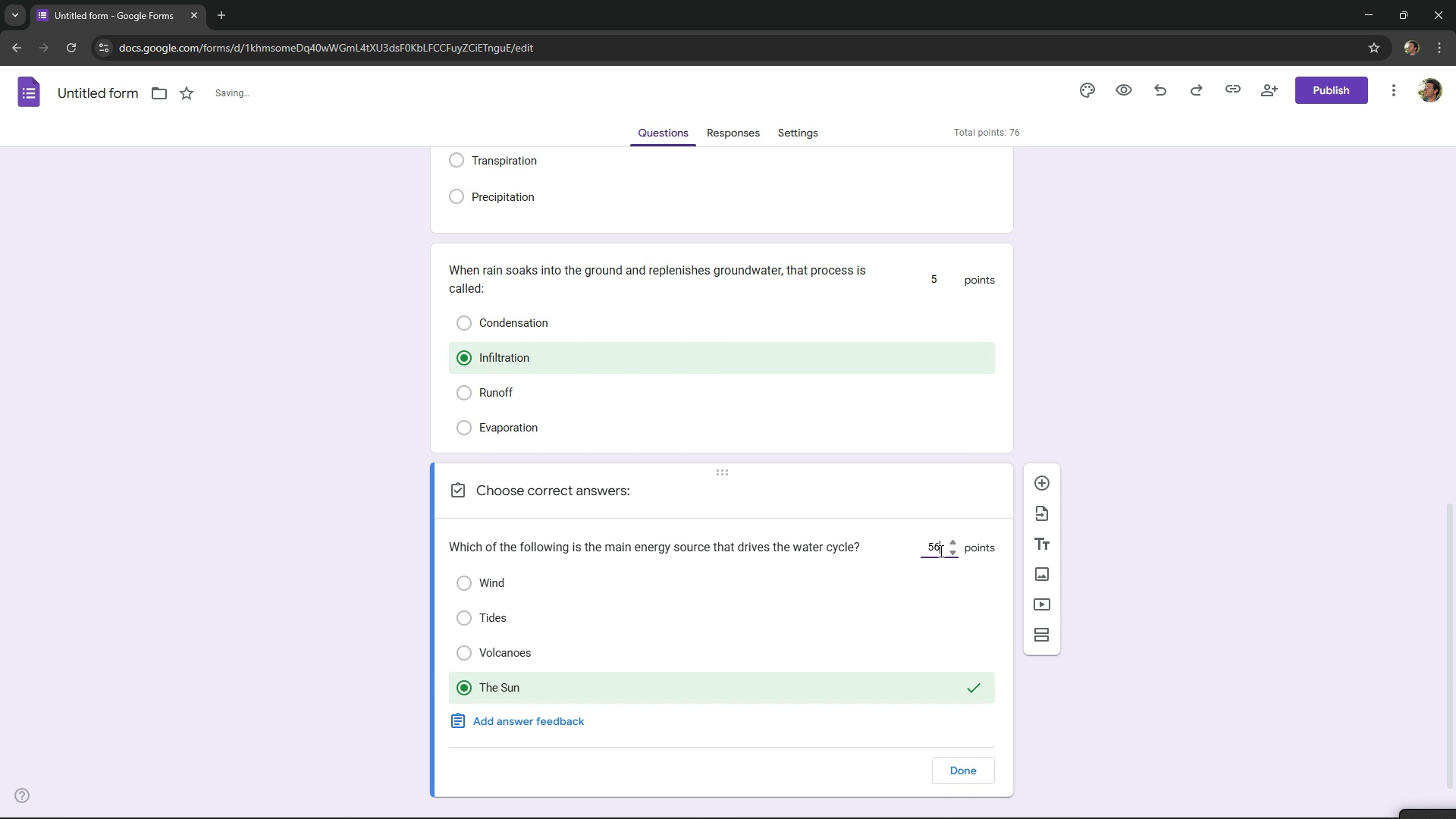 
key(Backspace)
 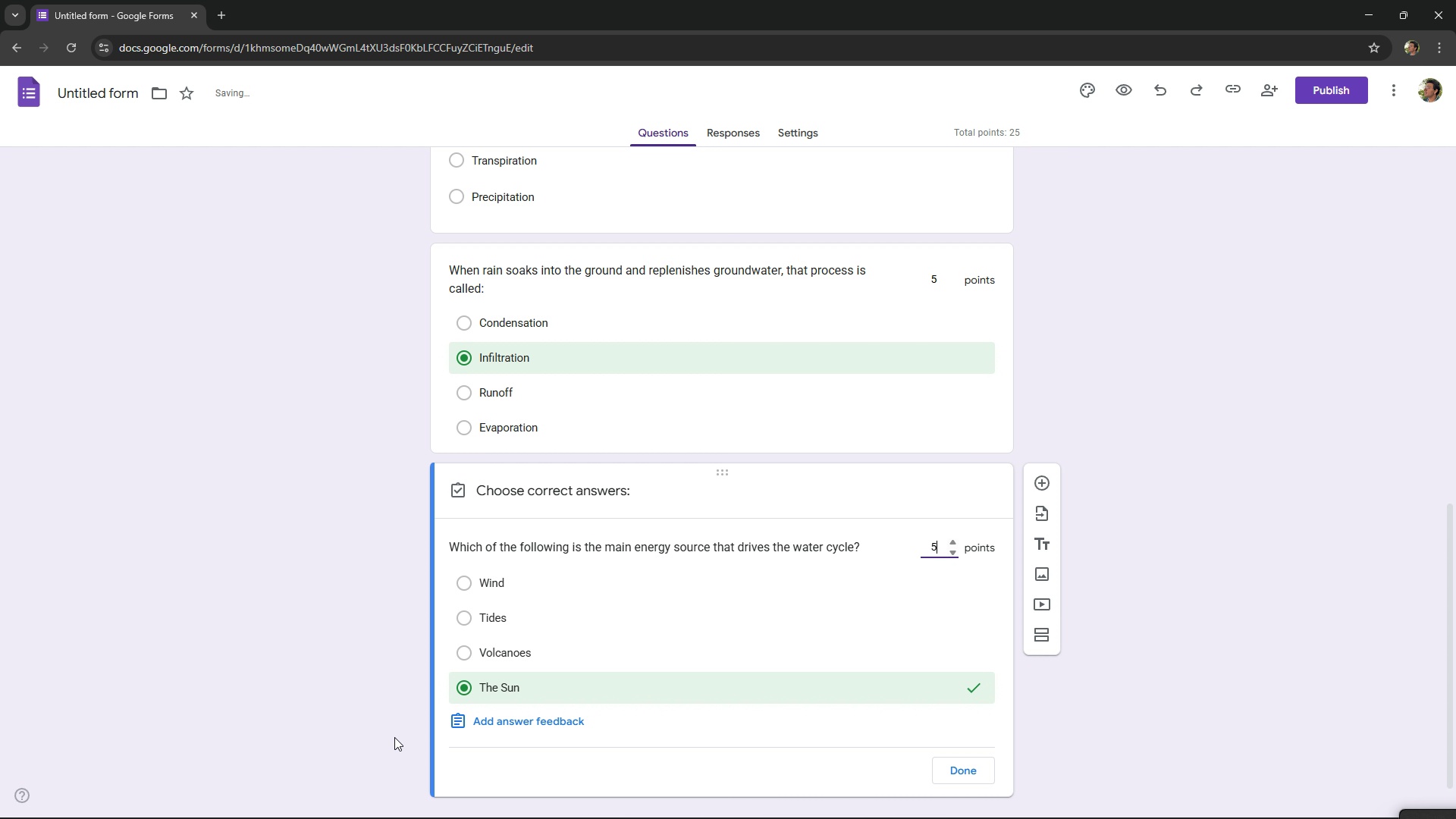 
left_click([493, 730])
 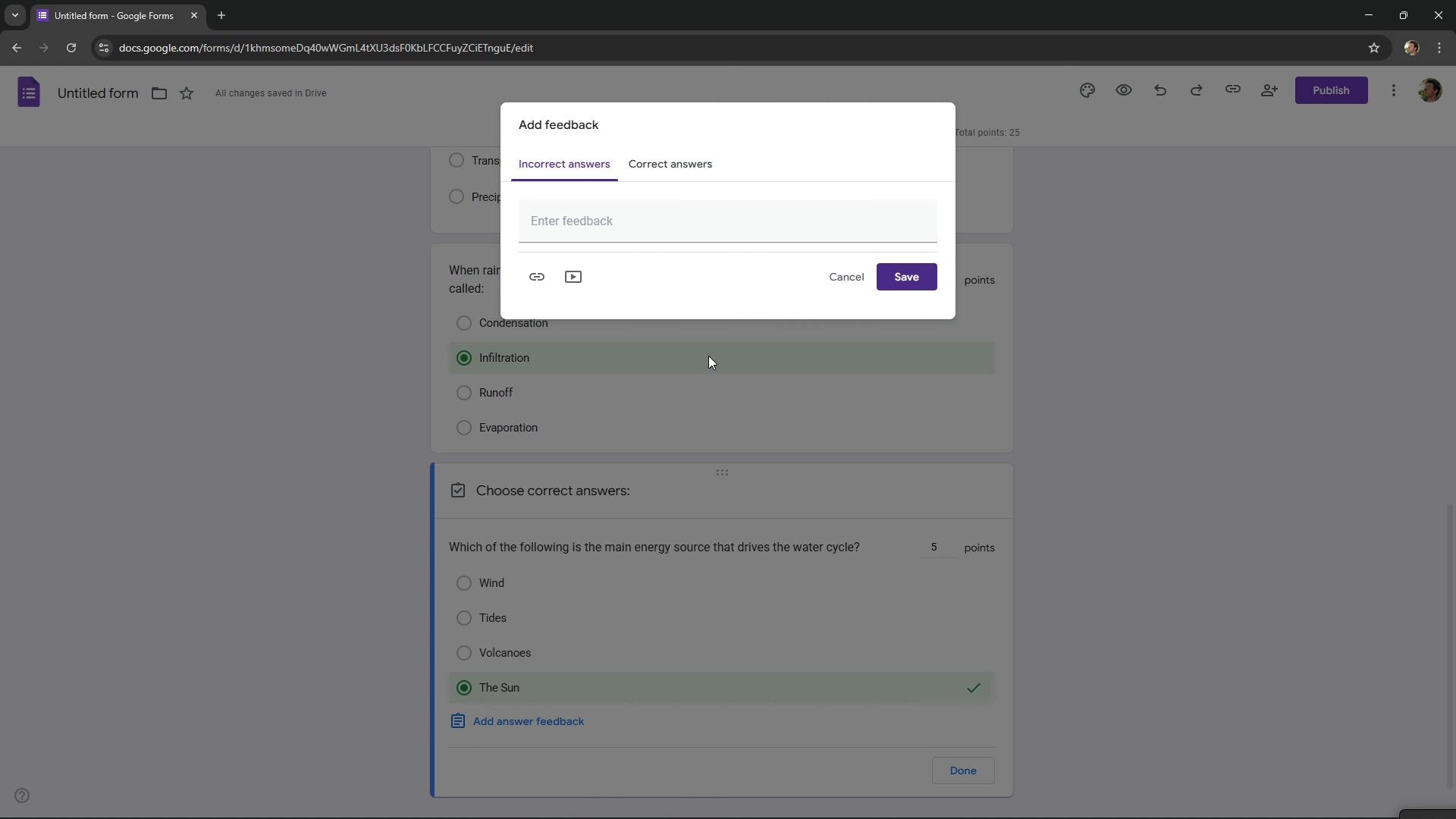 
left_click([689, 148])
 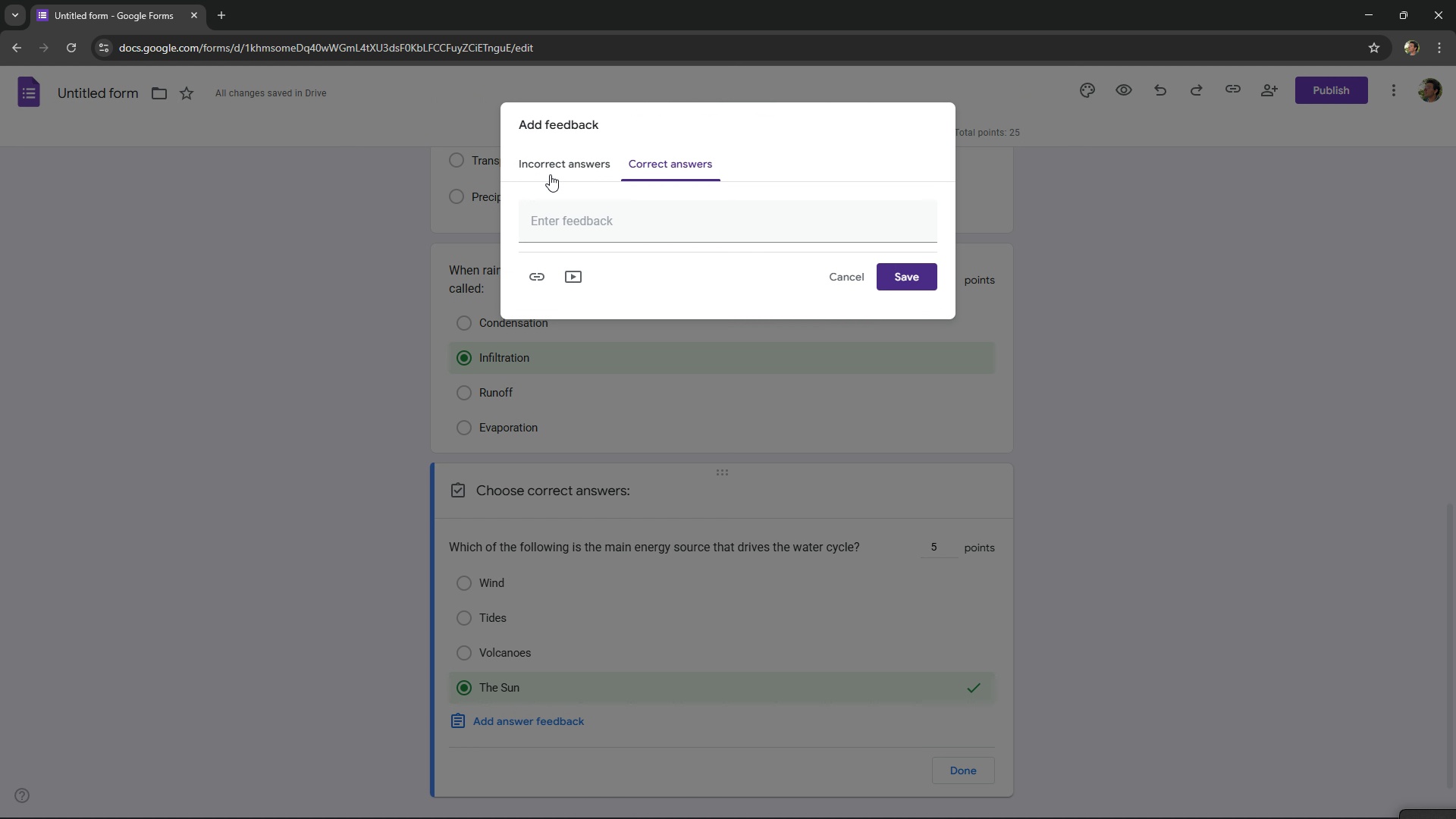 
left_click([556, 174])
 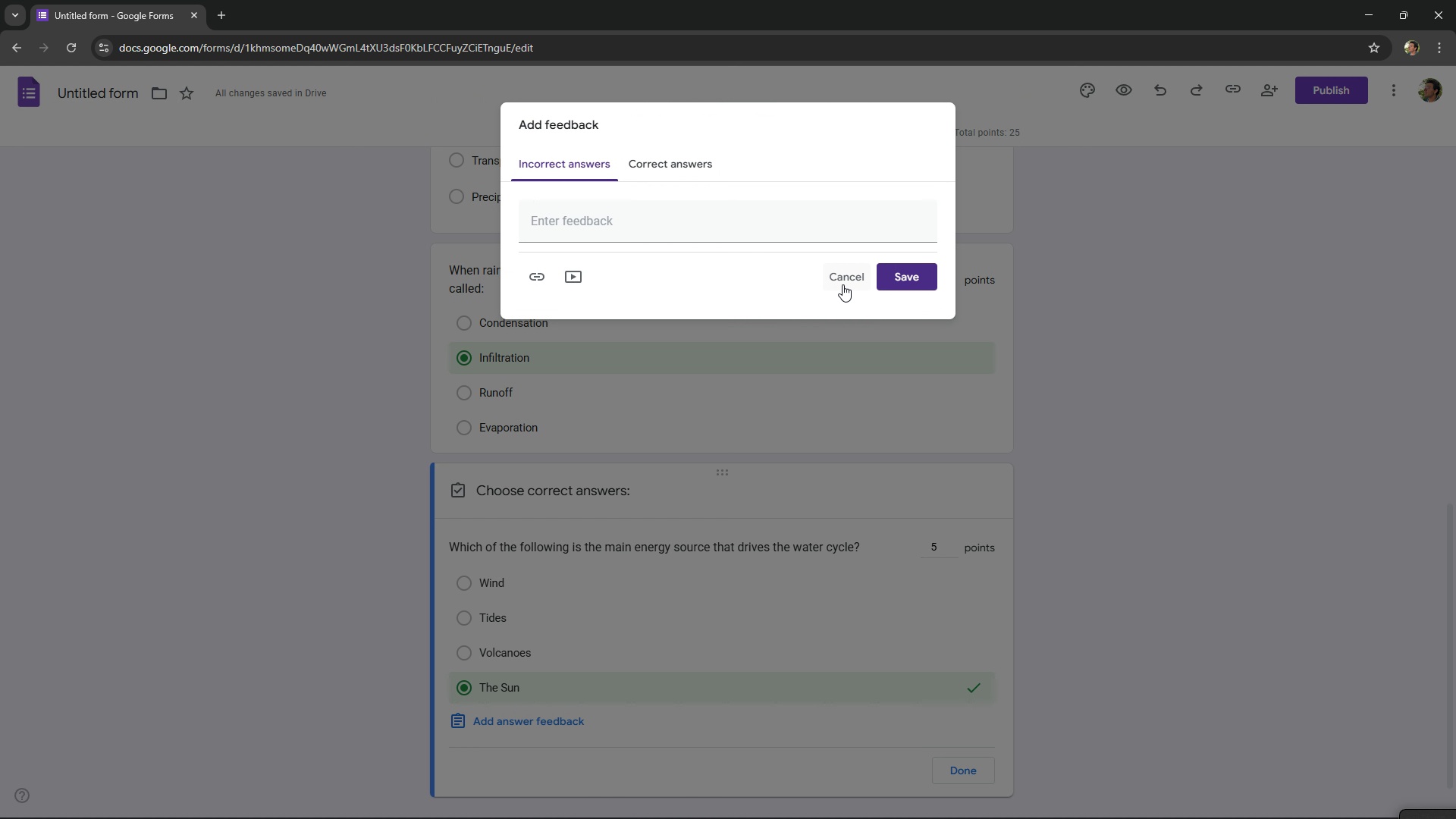 
left_click([849, 282])
 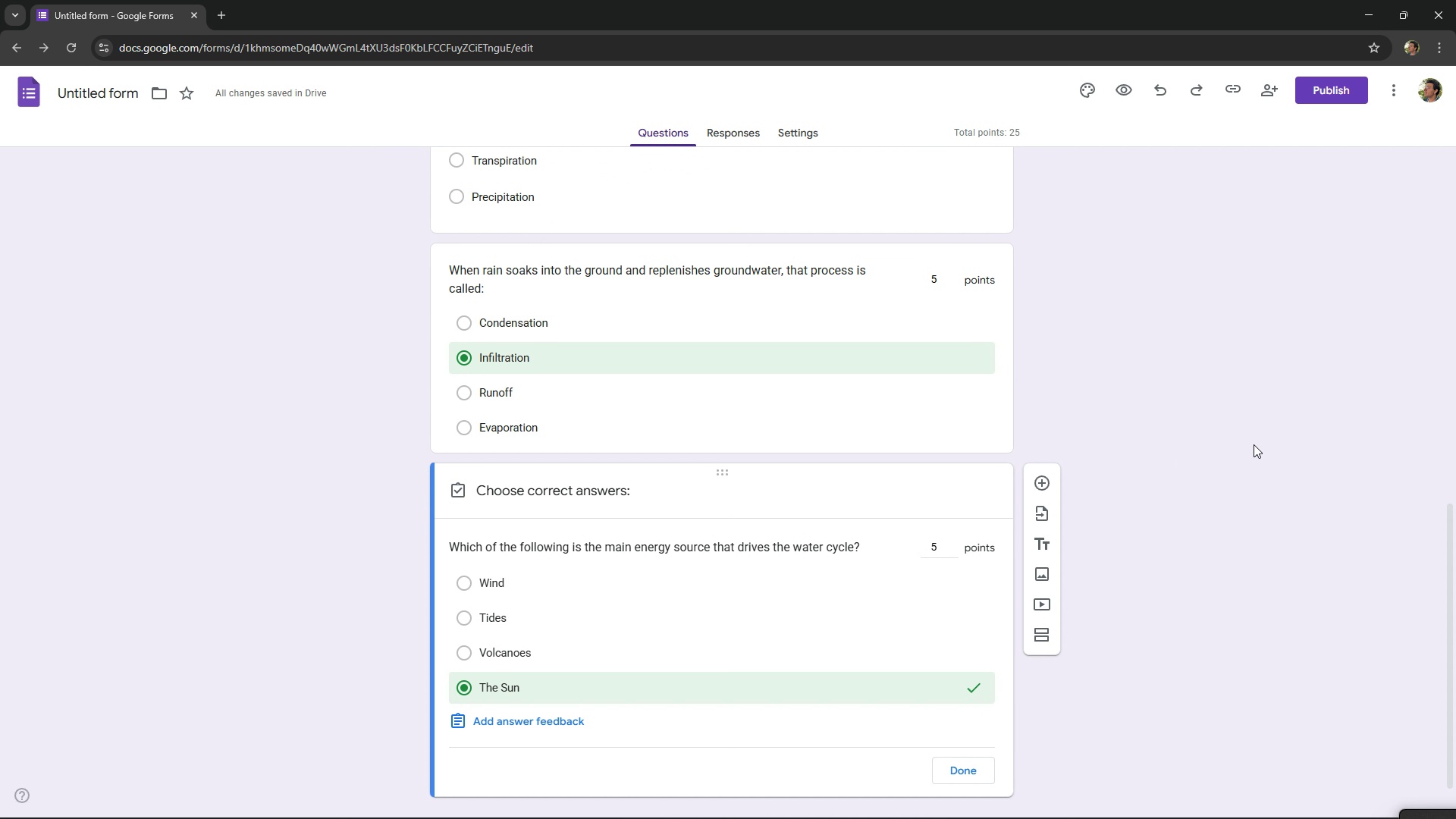 
left_click([1254, 444])
 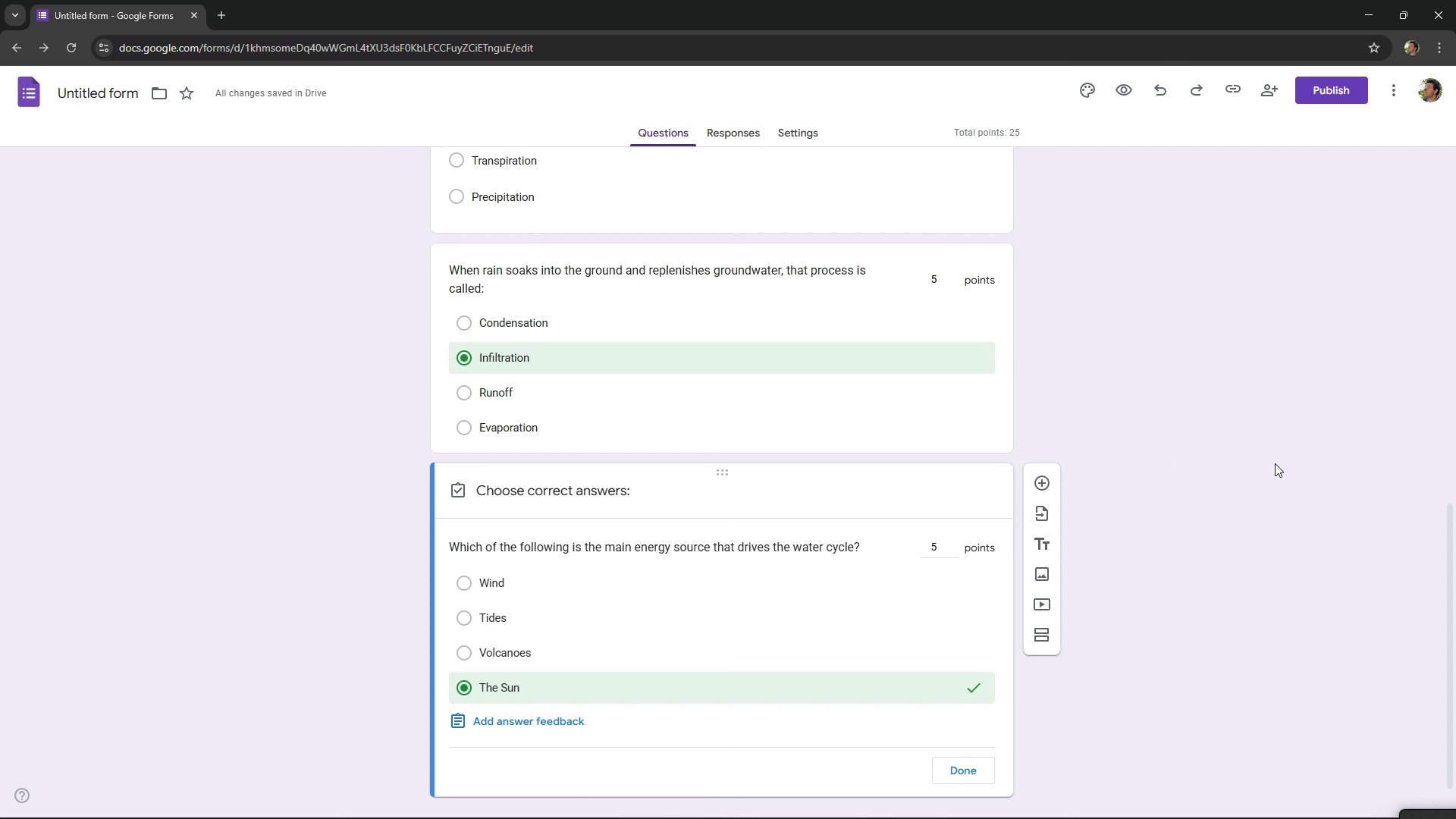 
scroll: coordinate [1276, 463], scroll_direction: up, amount: 6.0
 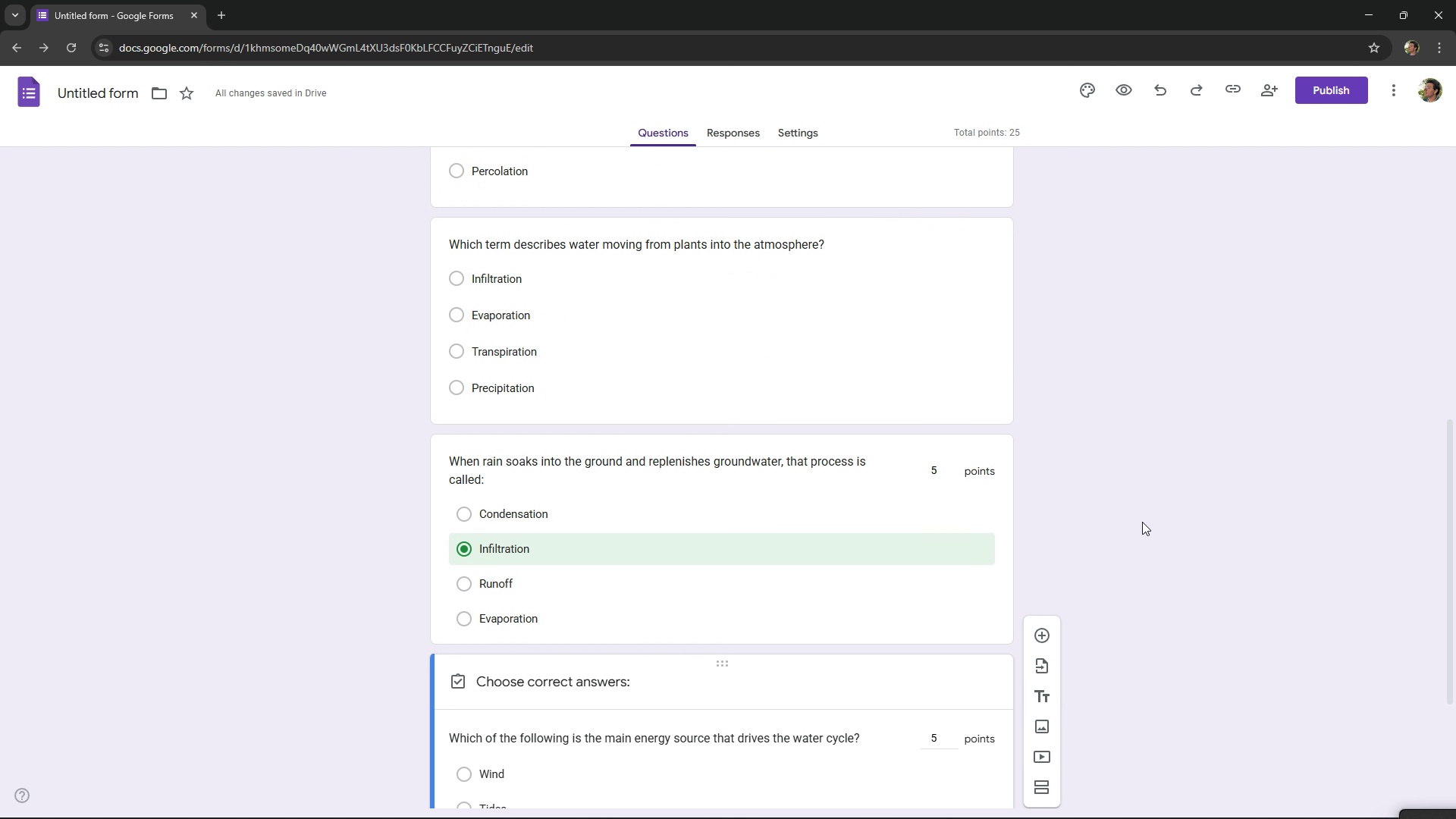 
scroll: coordinate [1142, 522], scroll_direction: down, amount: 1.0
 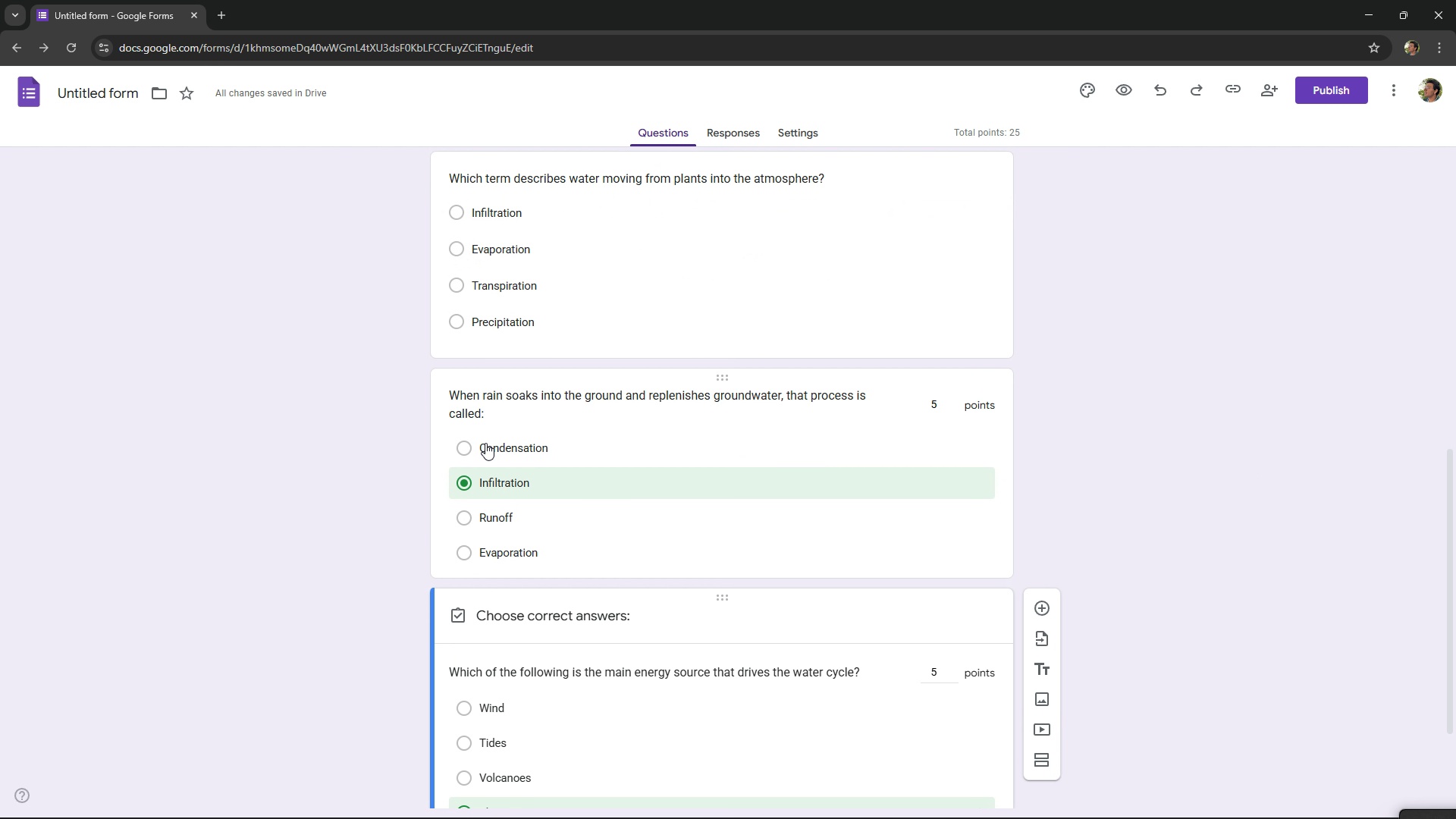 
scroll: coordinate [806, 447], scroll_direction: up, amount: 1.0
 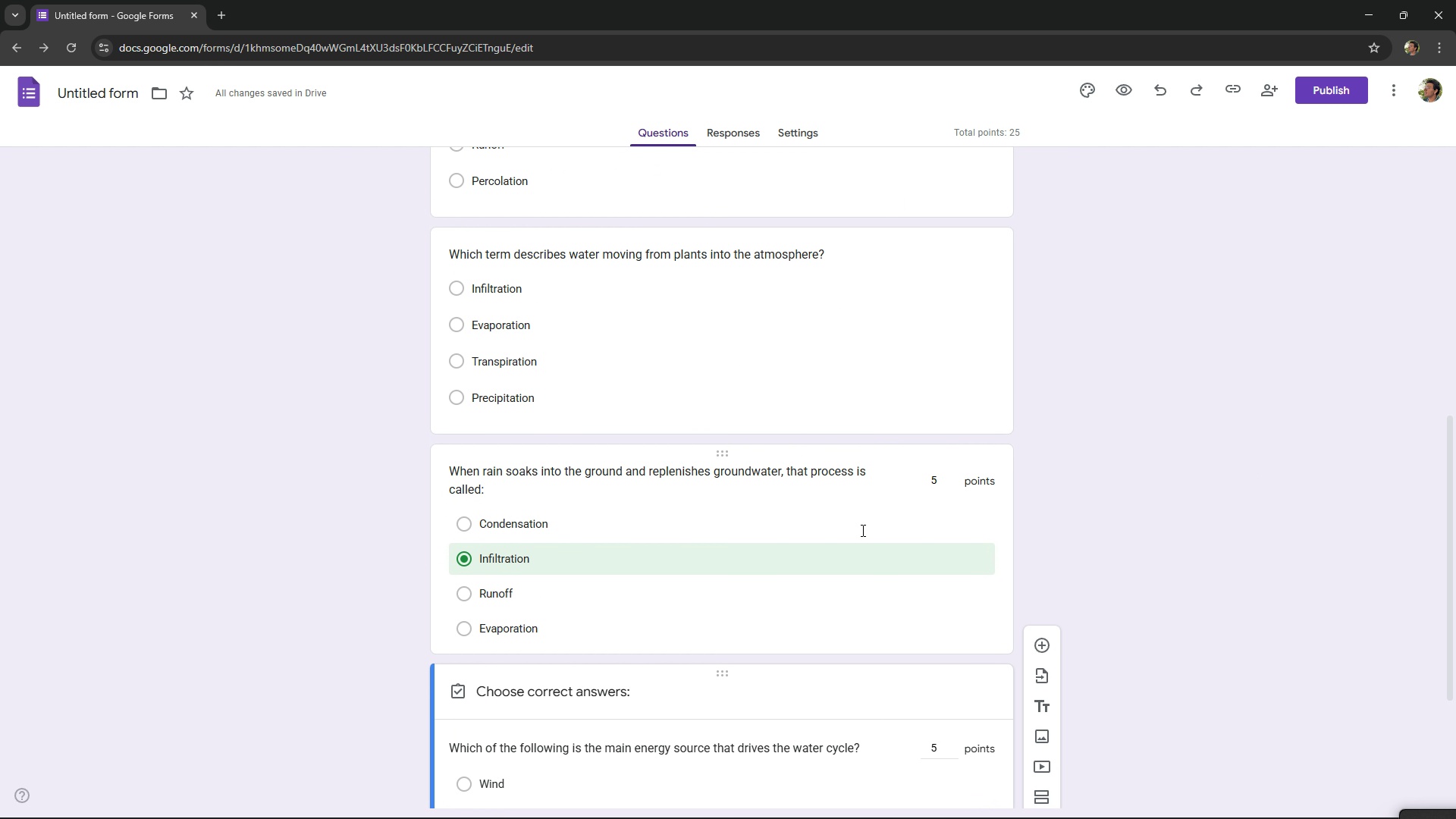 
left_click([861, 530])
 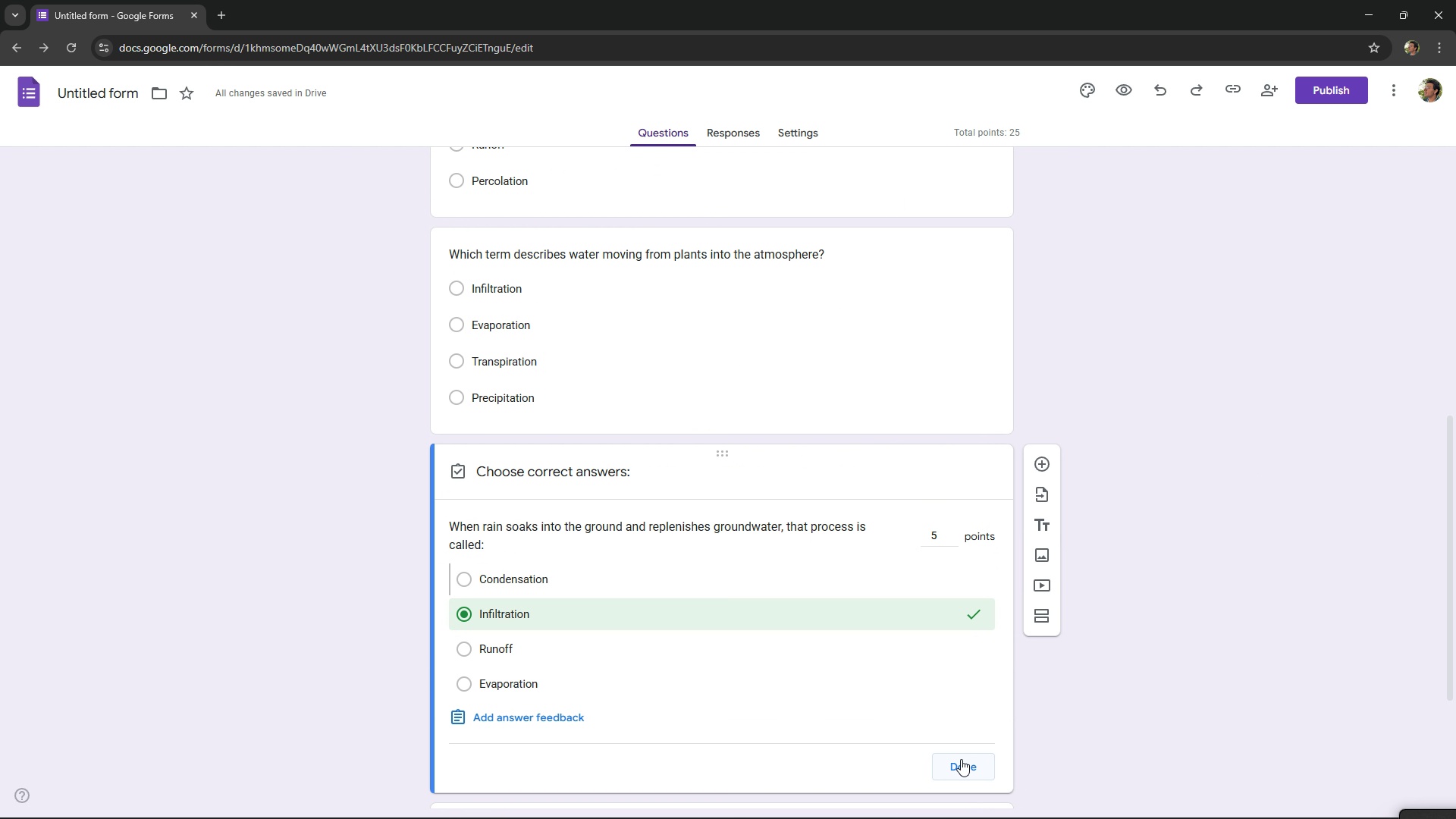 
left_click([963, 764])
 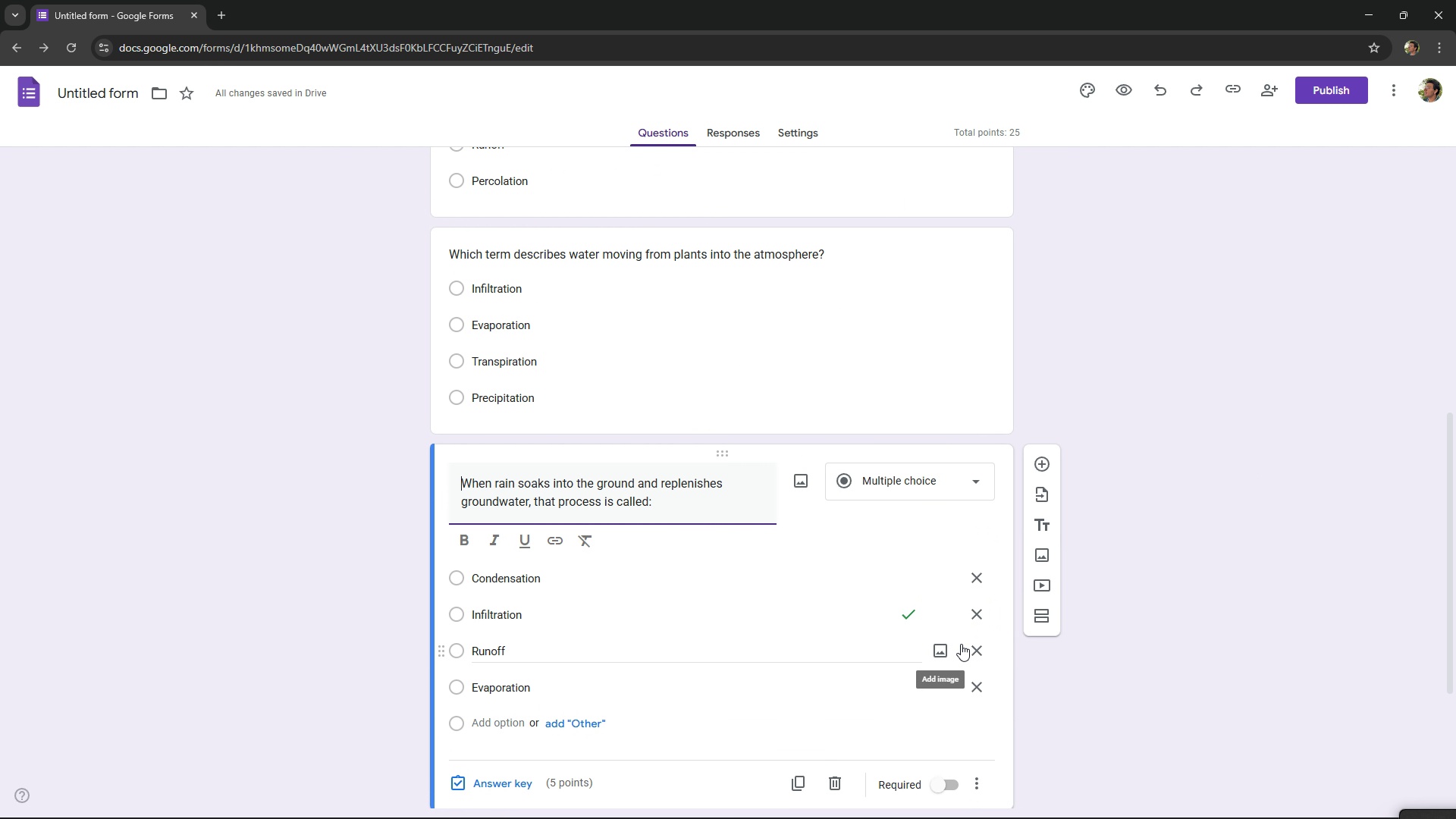 
scroll: coordinate [961, 644], scroll_direction: down, amount: 5.0
 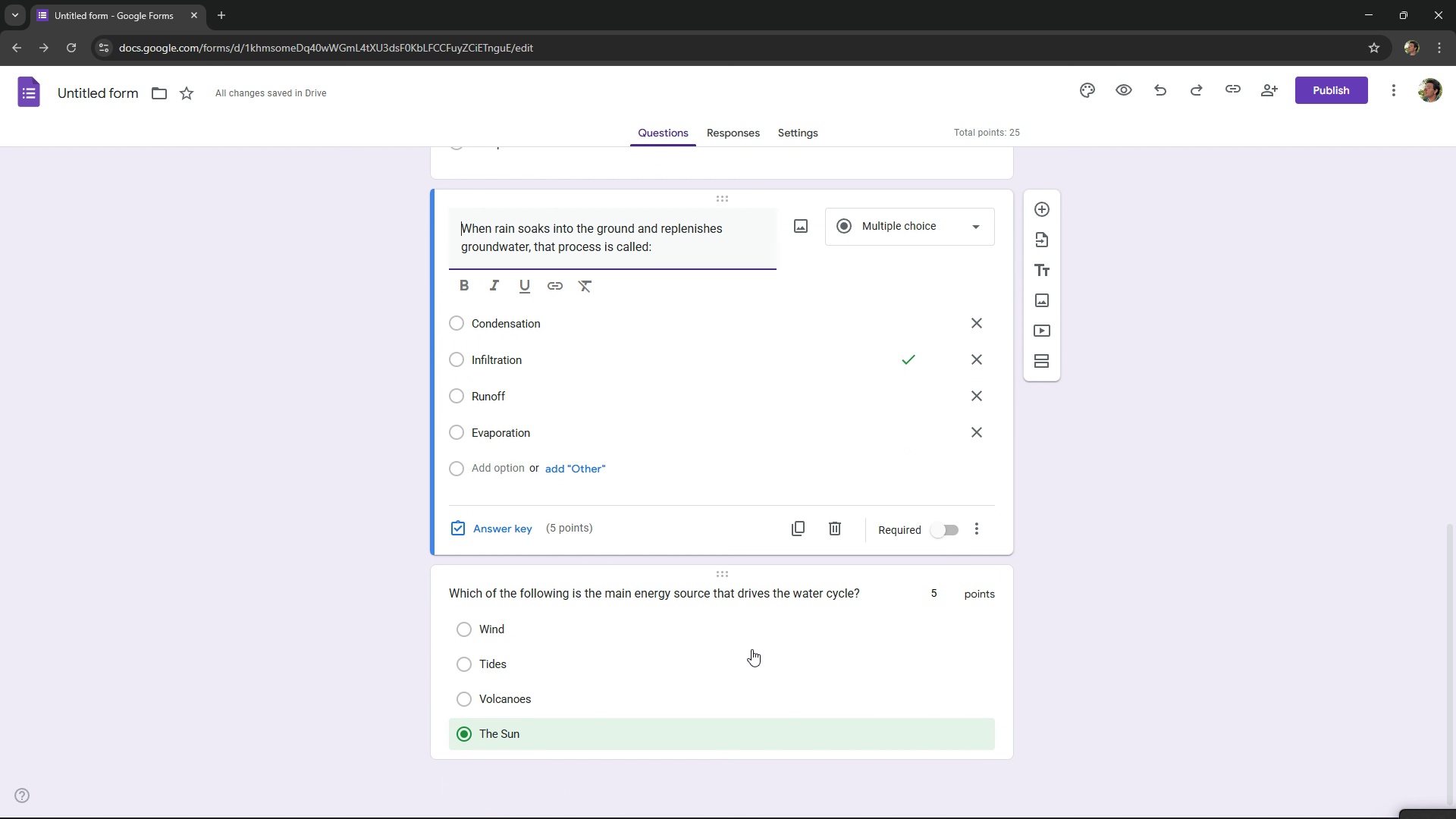 
left_click([752, 649])
 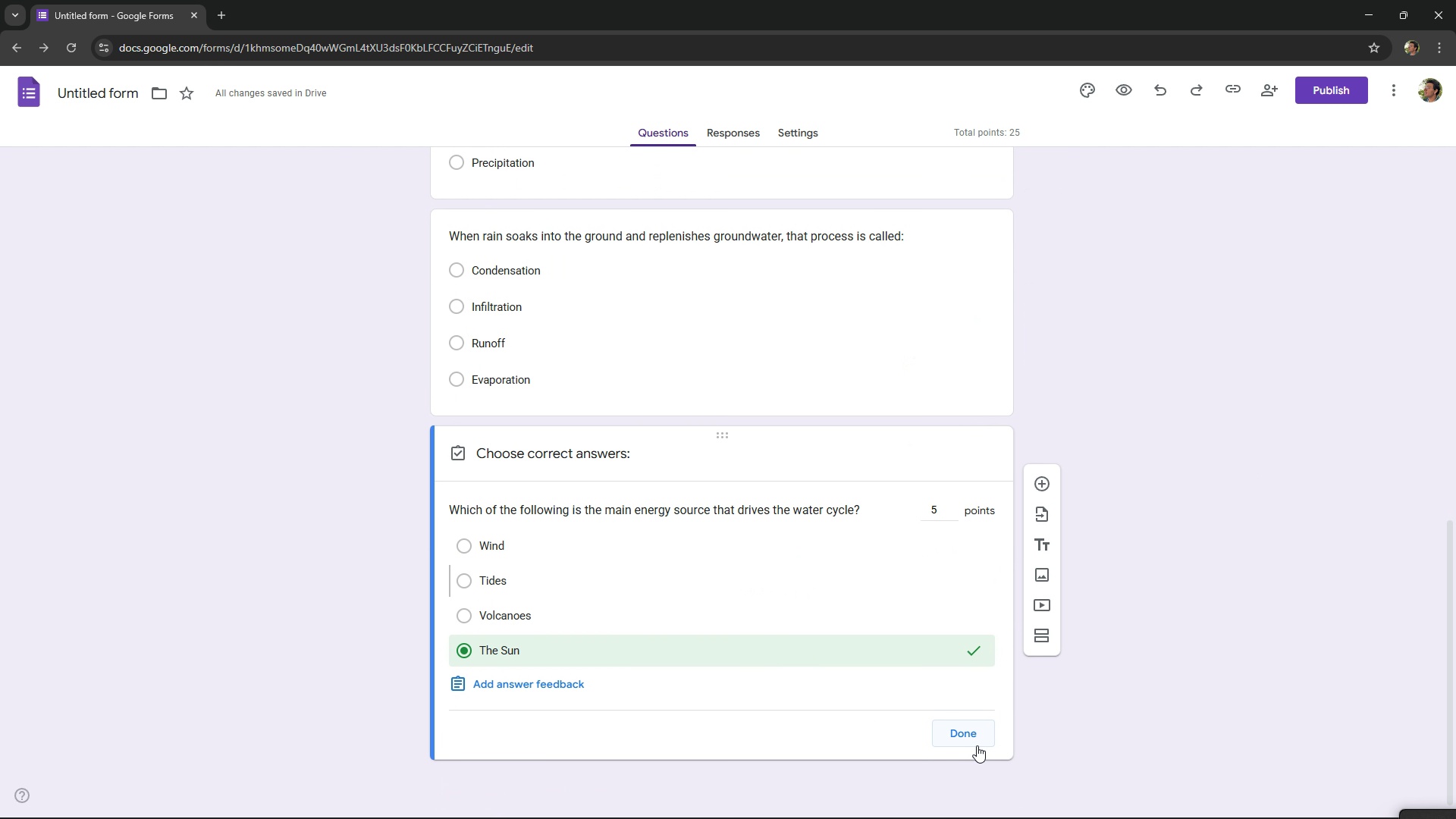 
left_click([977, 745])
 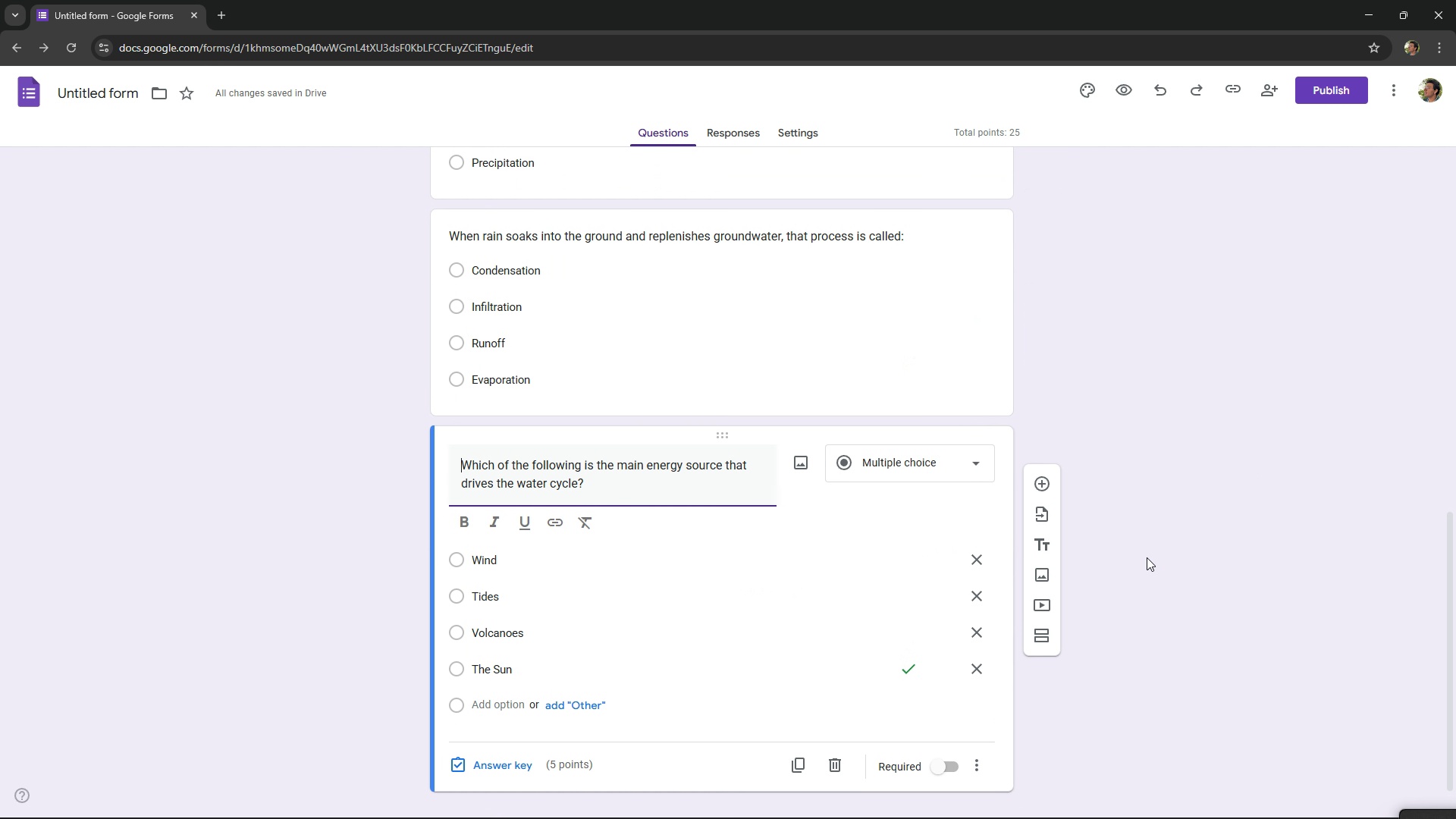 
scroll: coordinate [1147, 557], scroll_direction: up, amount: 1.0
 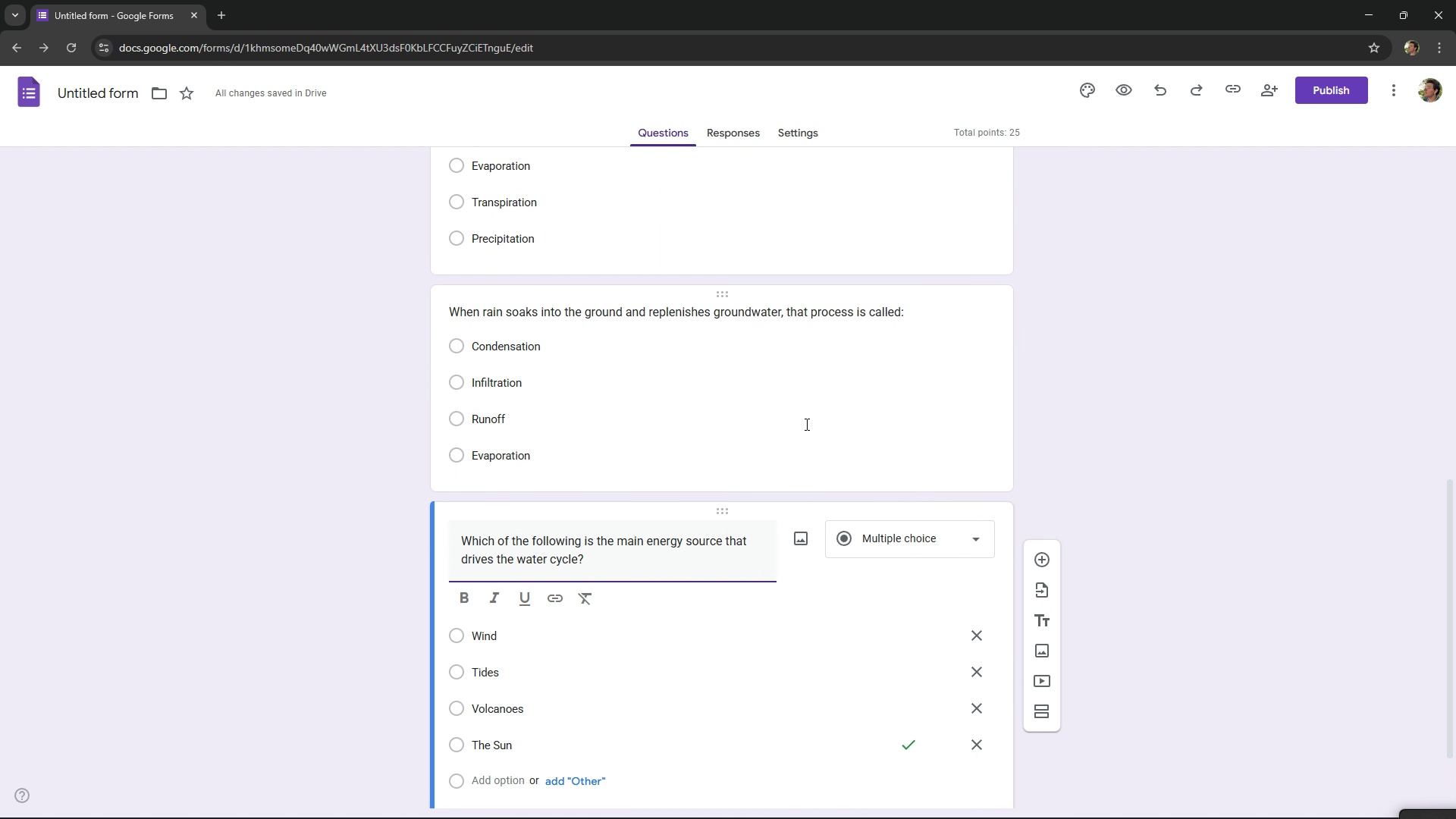 
left_click([805, 424])
 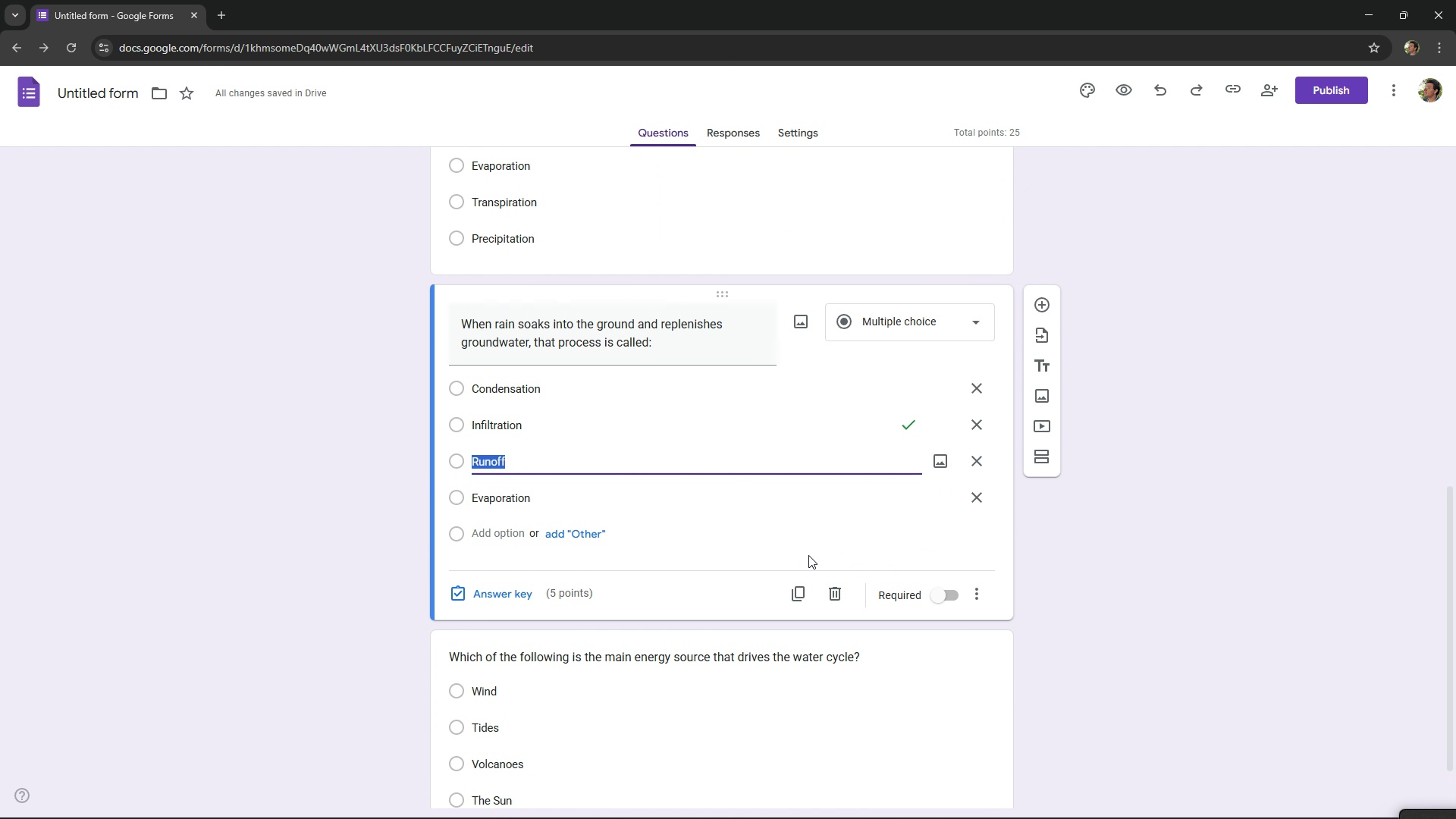 
scroll: coordinate [826, 554], scroll_direction: down, amount: 2.0
 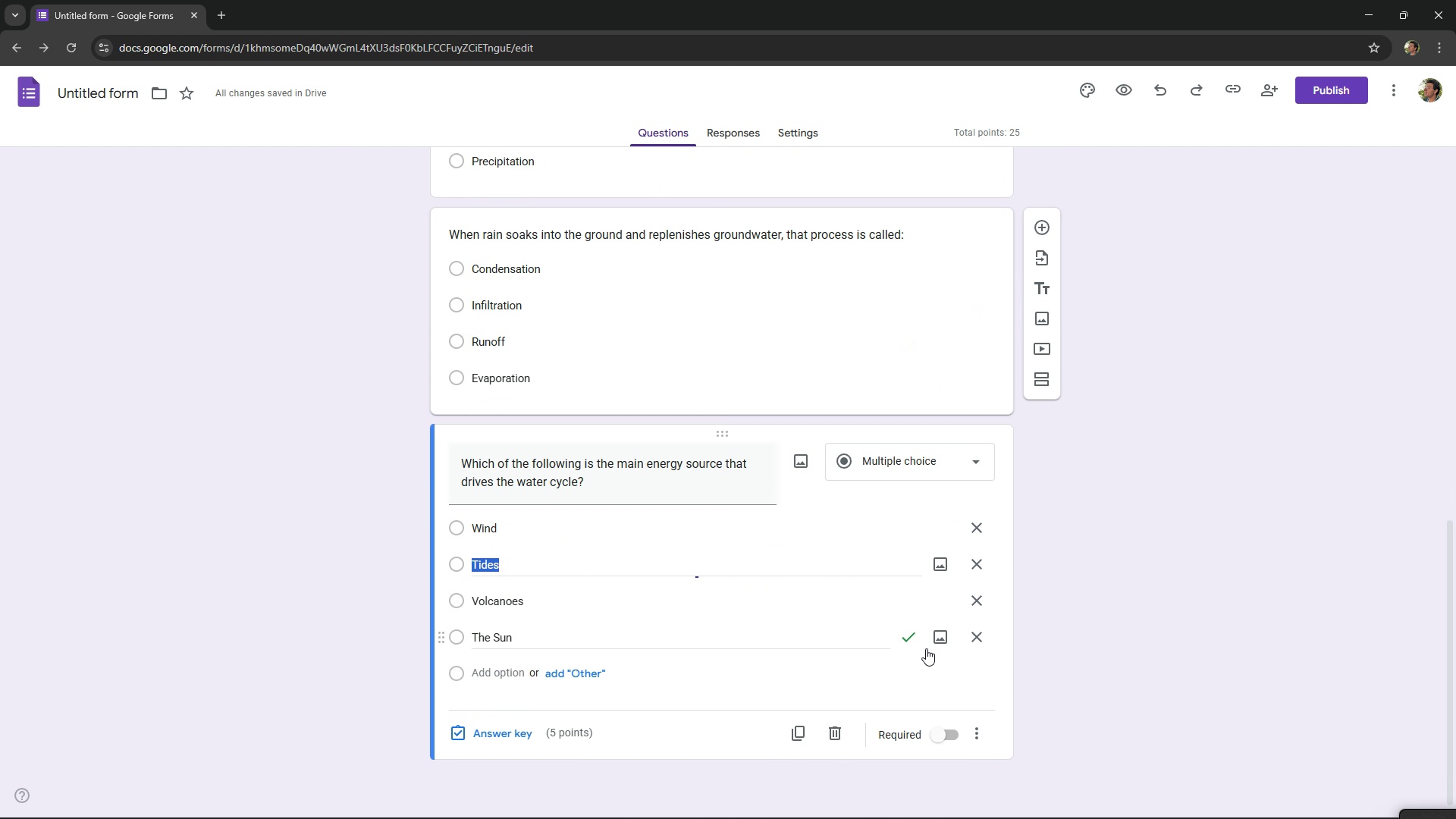 
left_click([926, 648])
 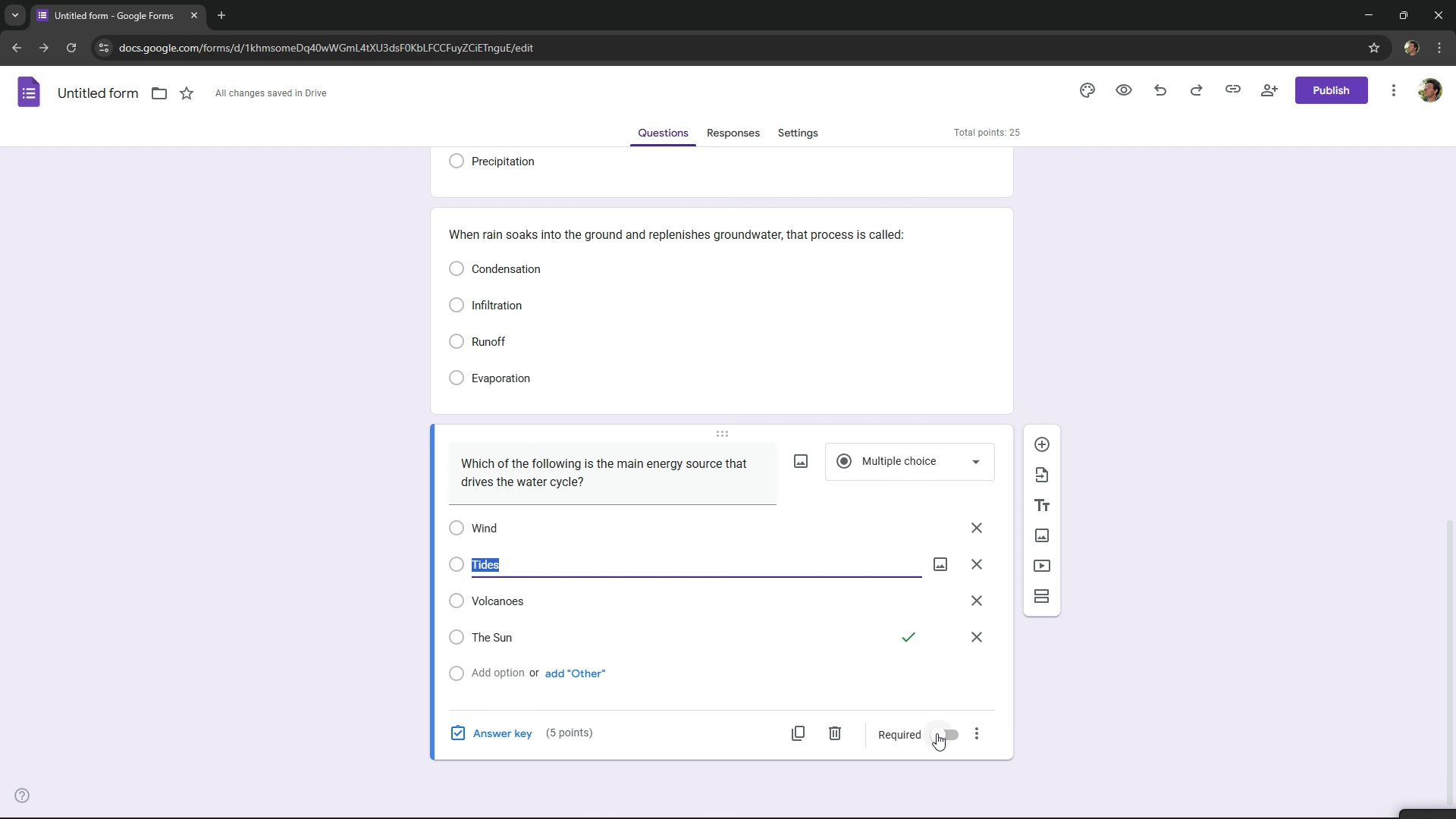 
left_click([940, 731])
 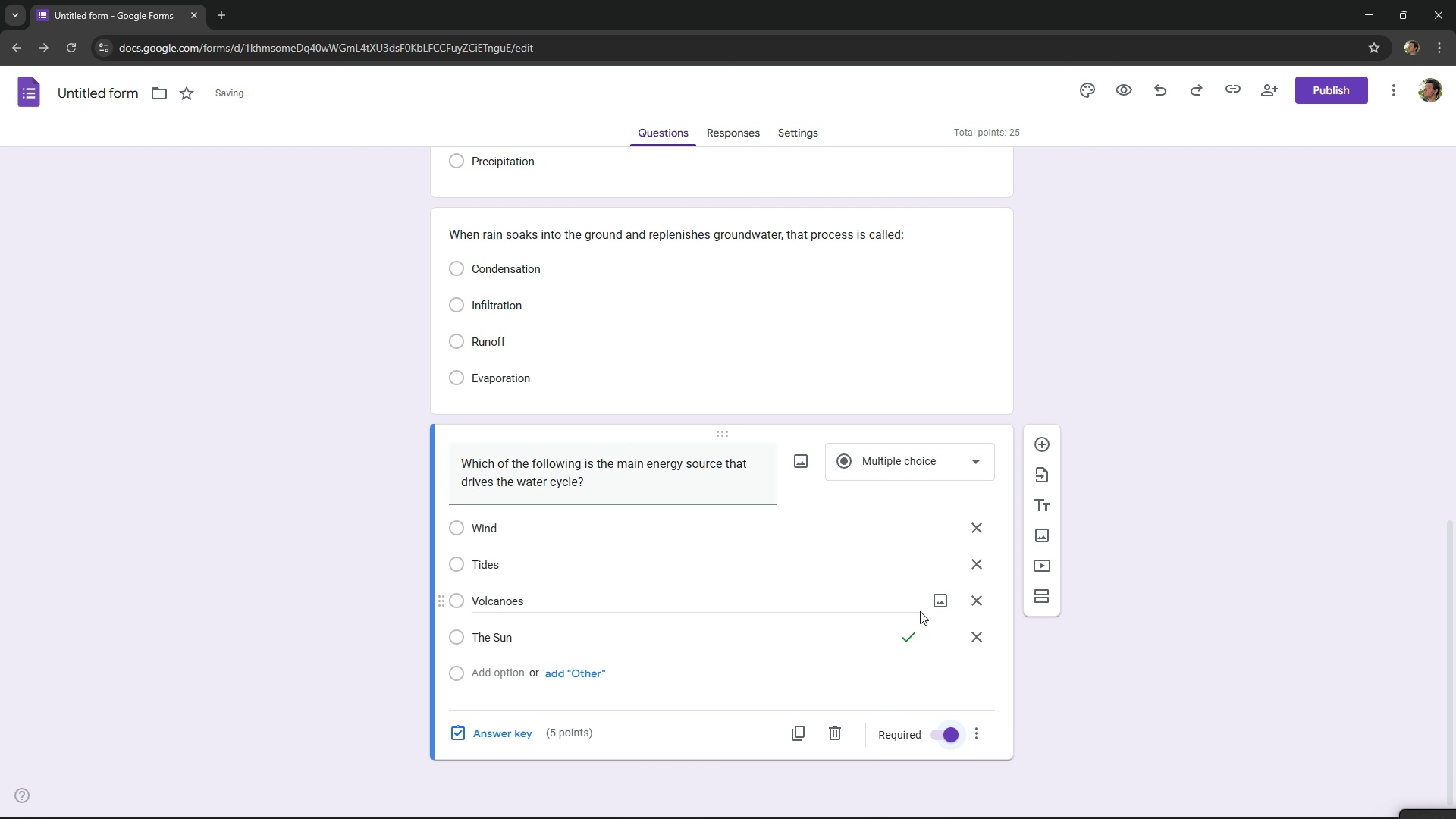 
scroll: coordinate [920, 611], scroll_direction: up, amount: 1.0
 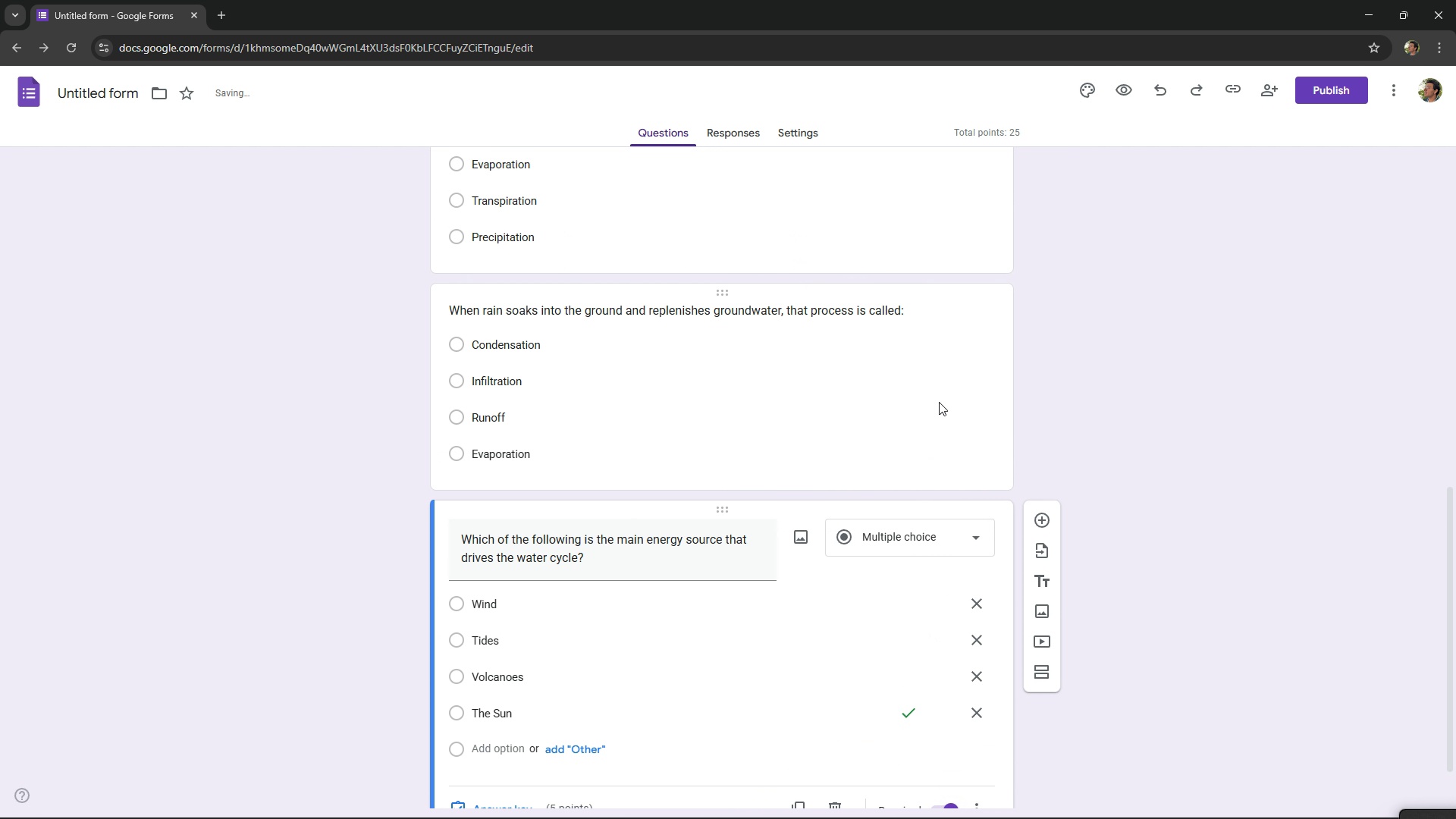 
left_click([939, 402])
 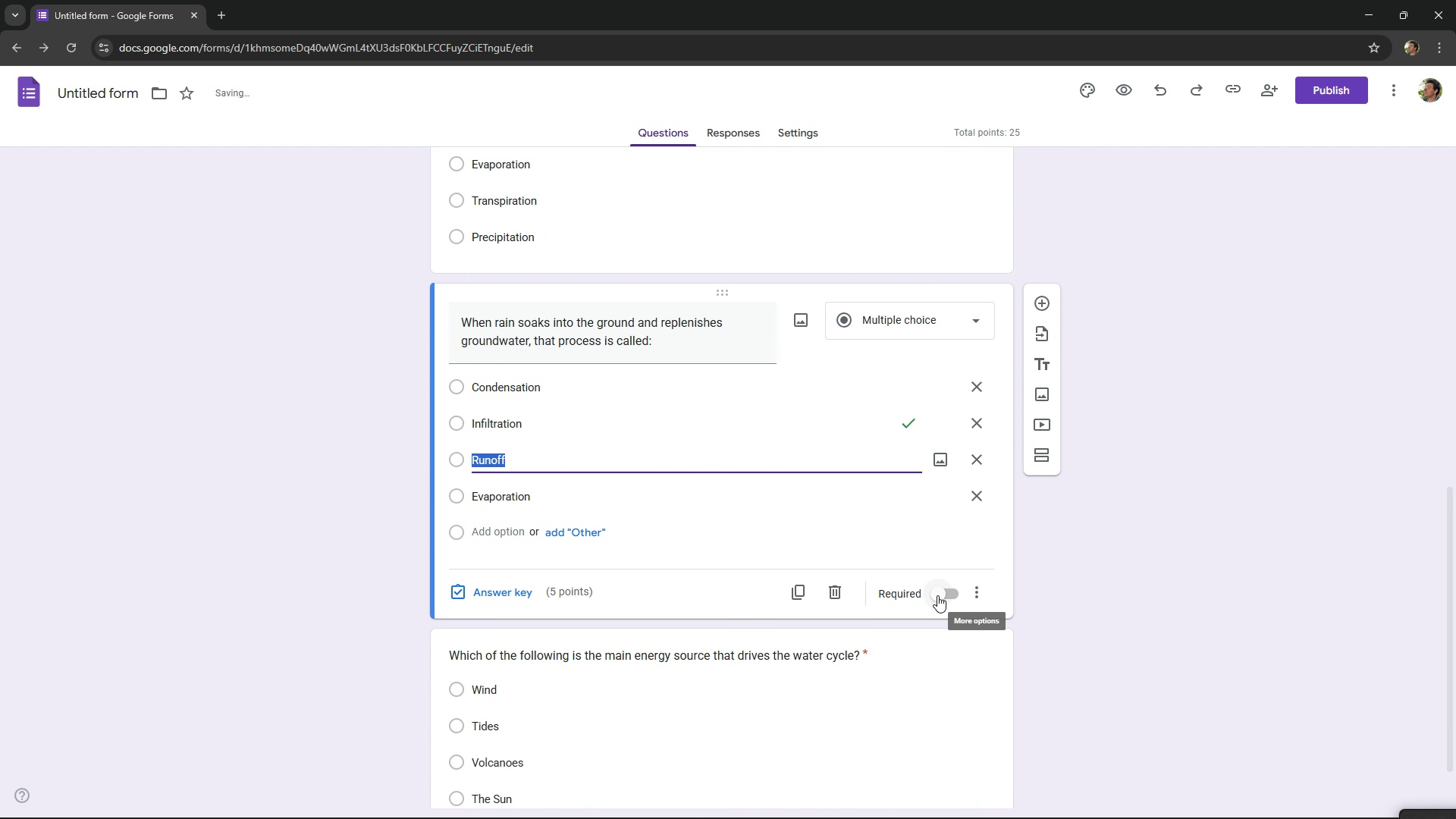 
left_click([937, 597])
 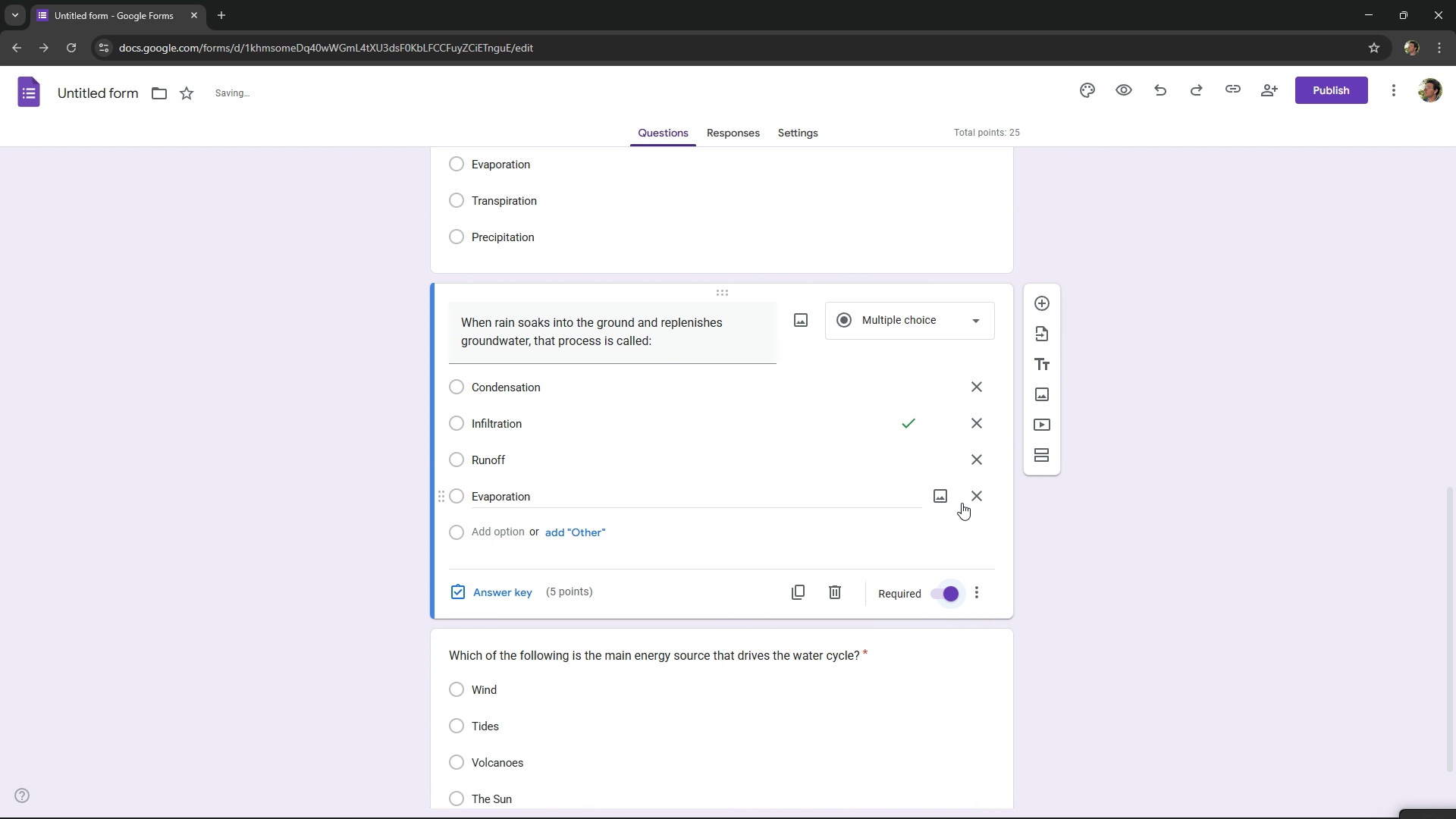 
scroll: coordinate [962, 498], scroll_direction: up, amount: 3.0
 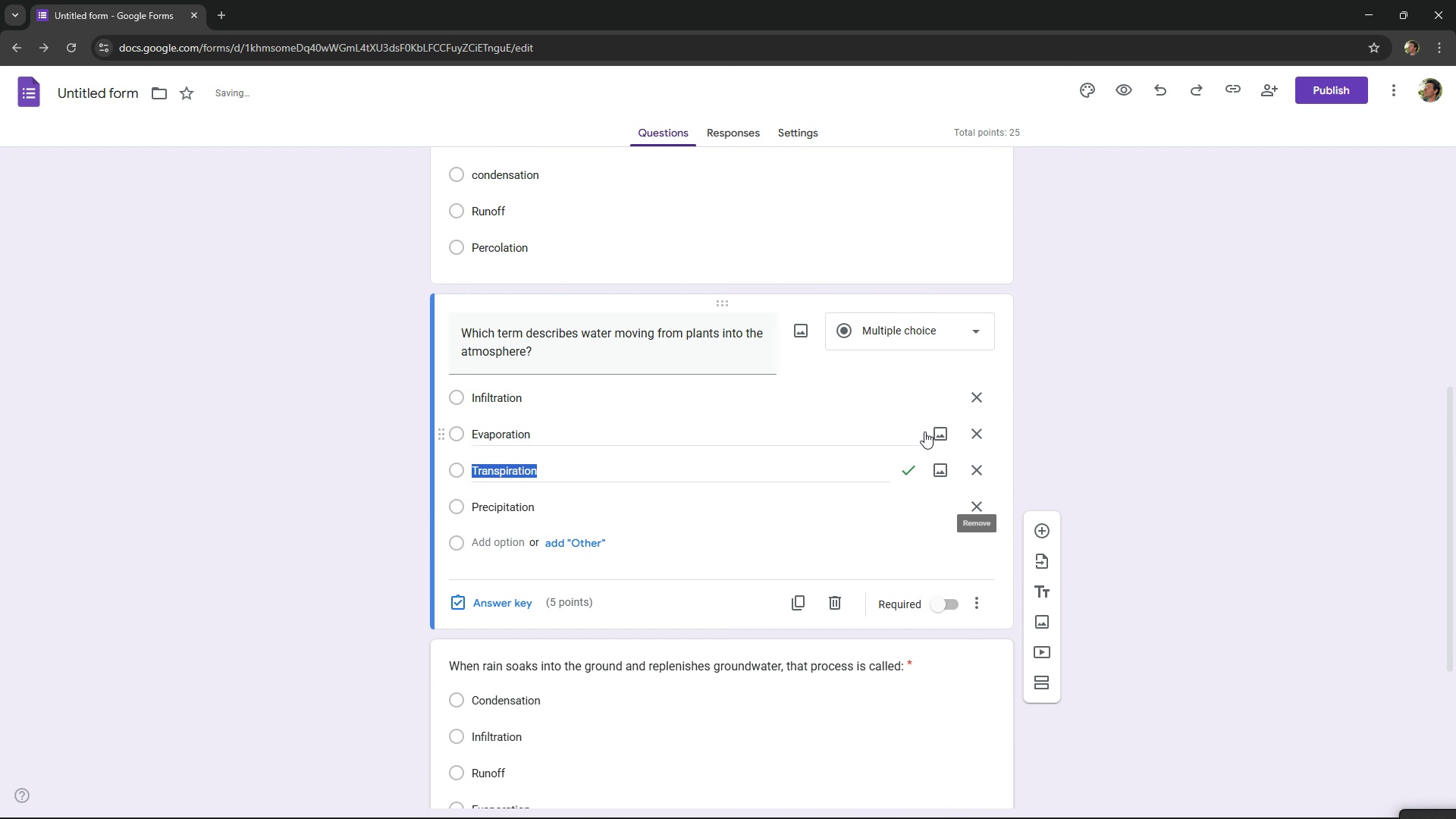 
left_click([924, 431])
 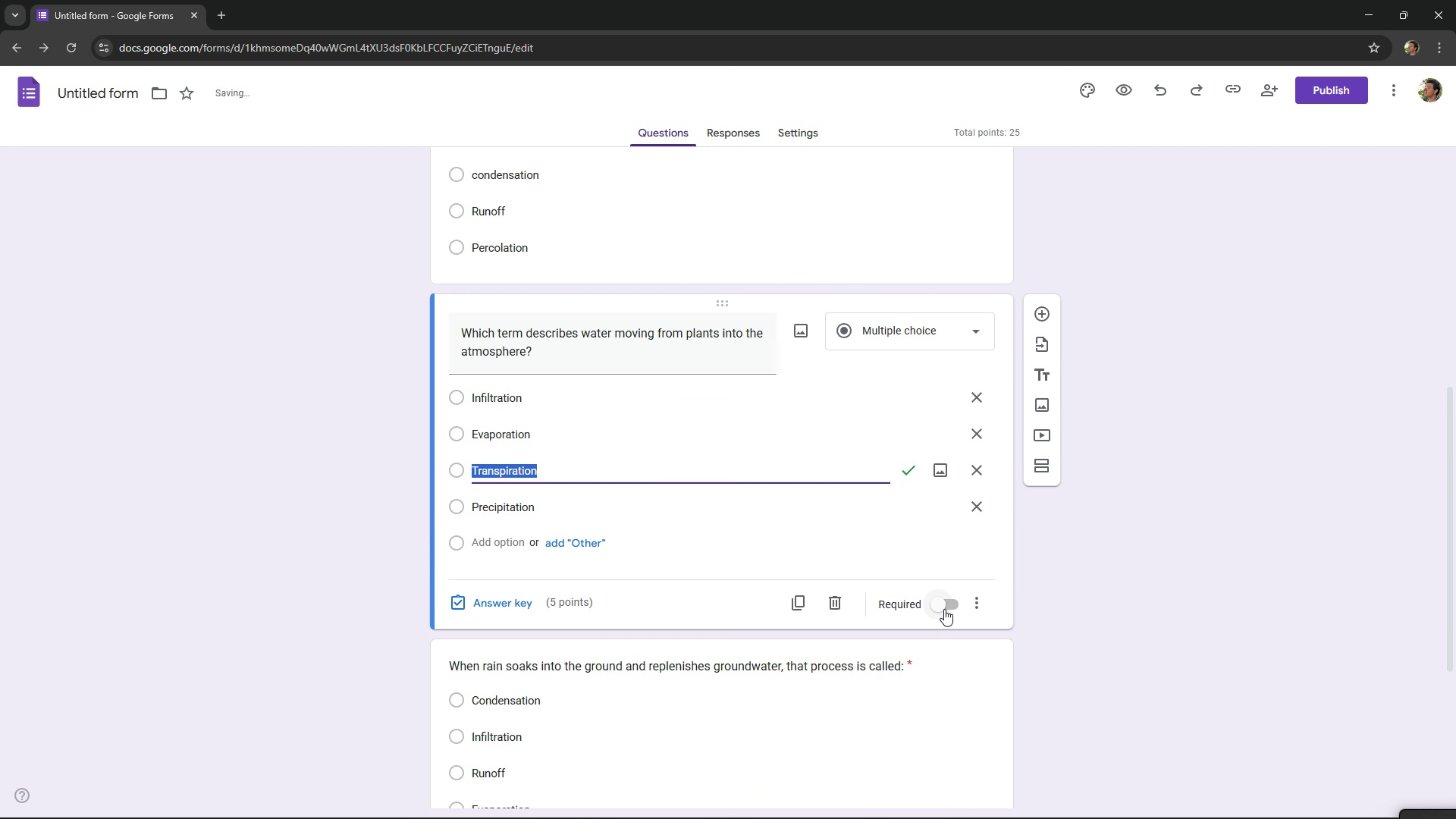 
left_click([944, 609])
 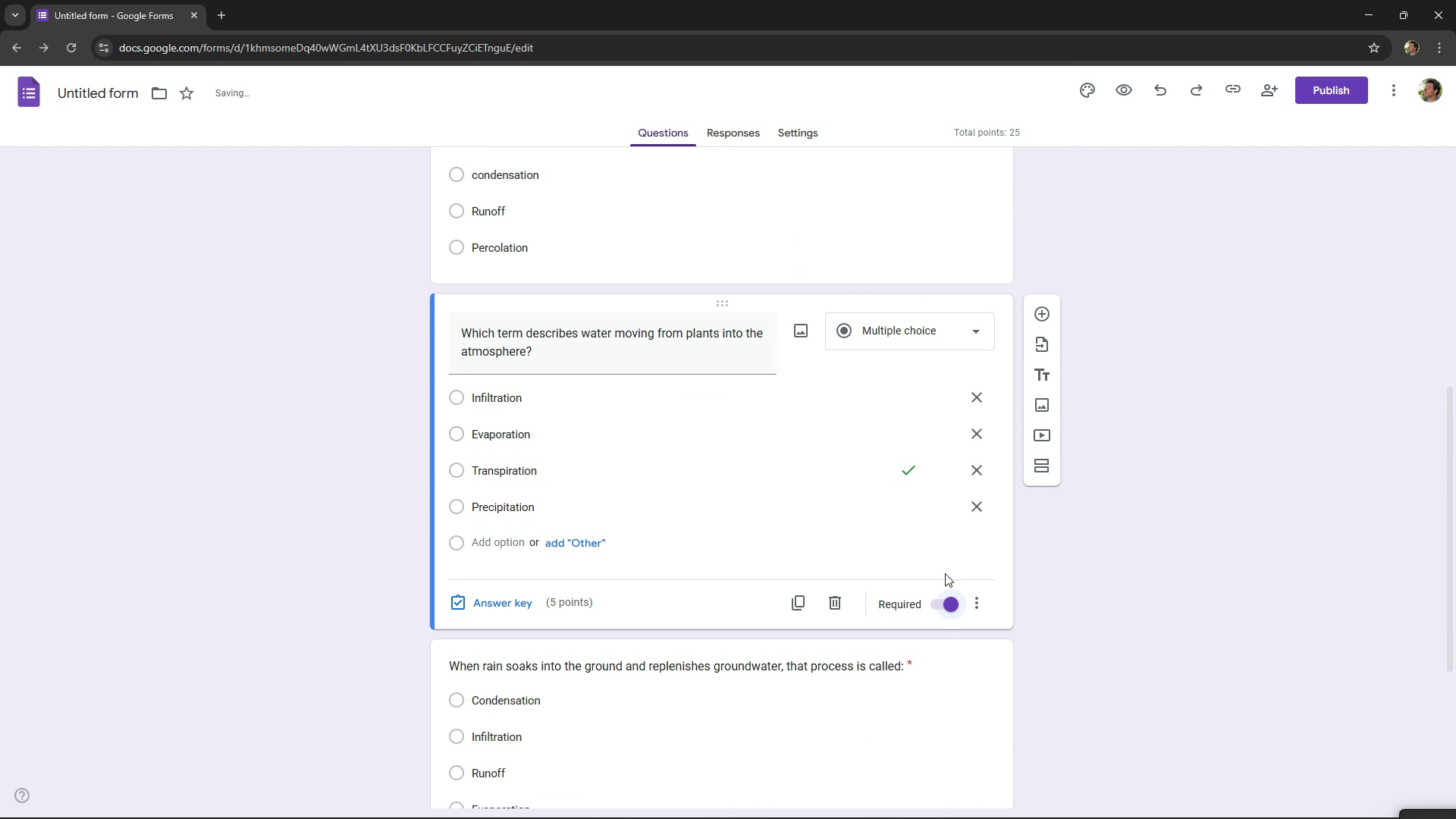 
scroll: coordinate [945, 573], scroll_direction: up, amount: 3.0
 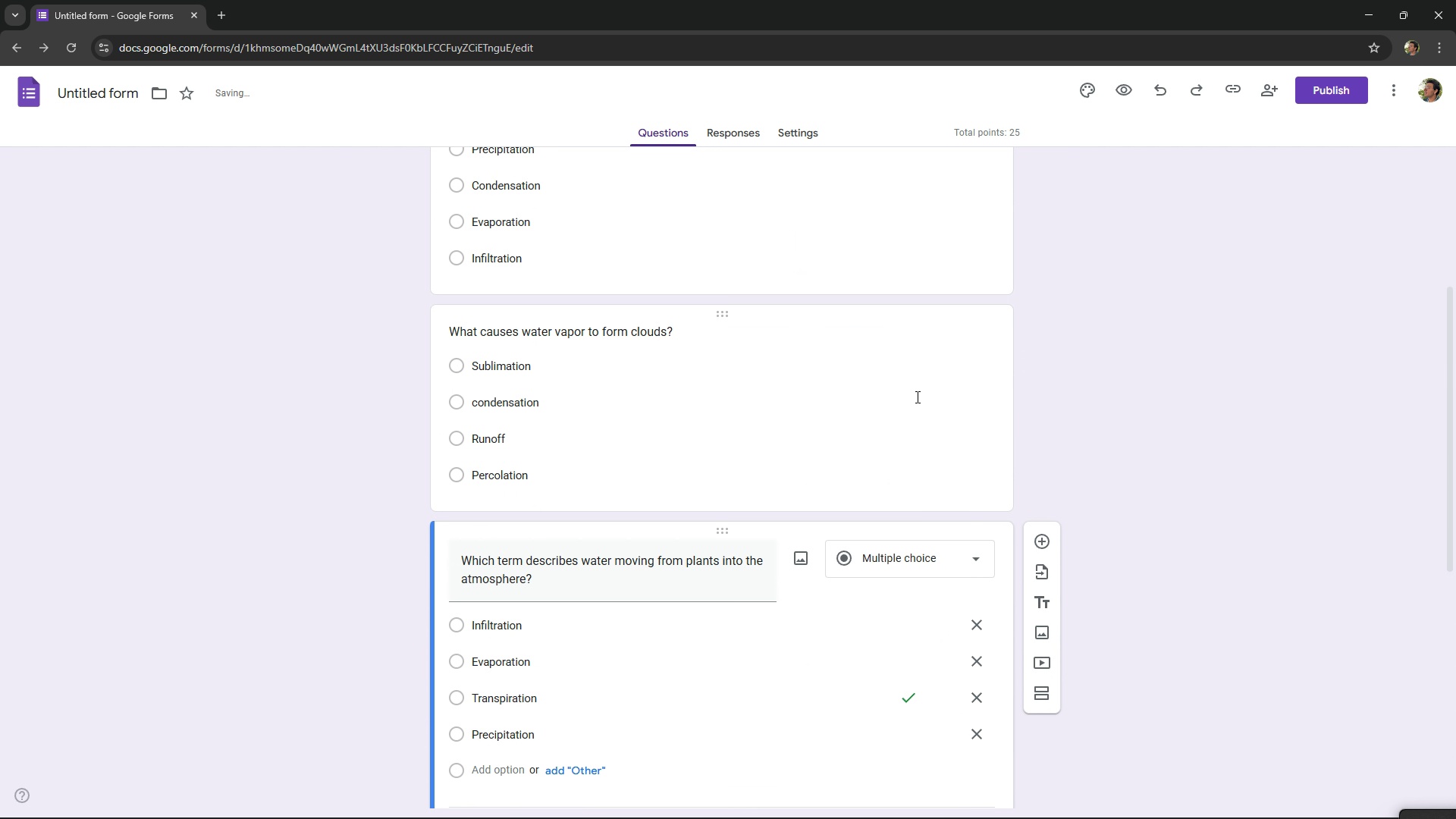 
left_click([916, 397])
 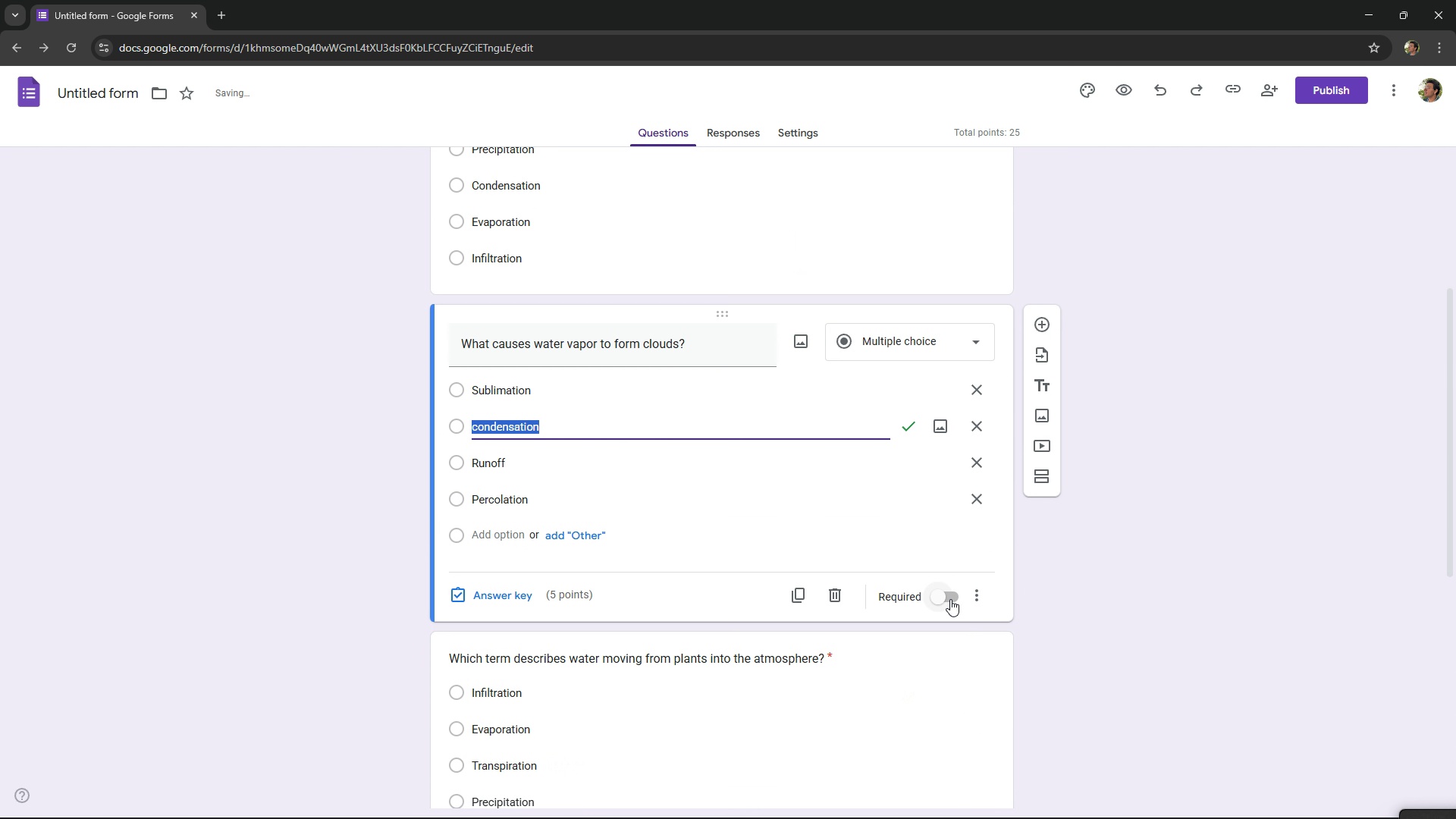 
left_click([950, 599])
 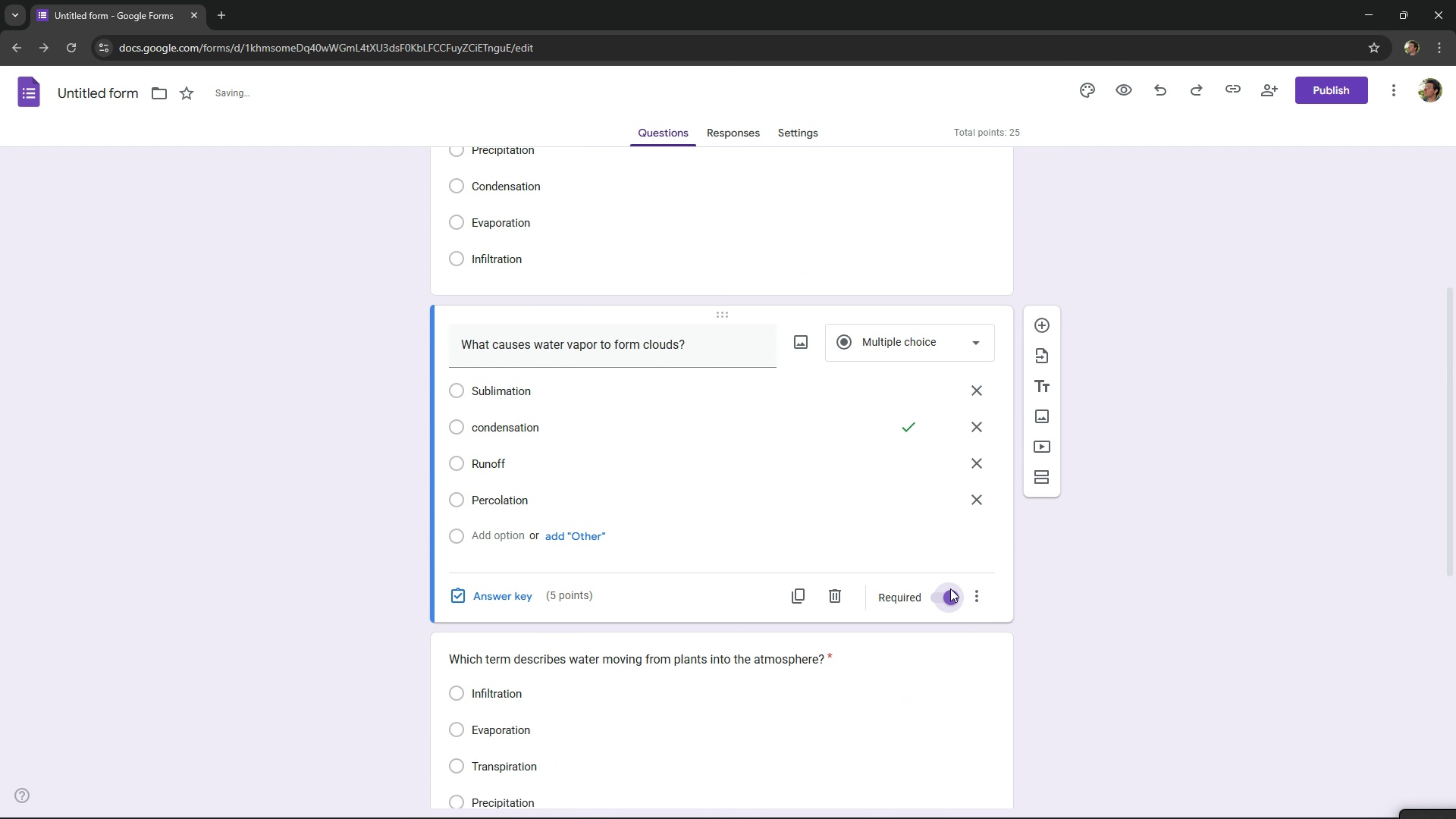 
scroll: coordinate [950, 588], scroll_direction: up, amount: 2.0
 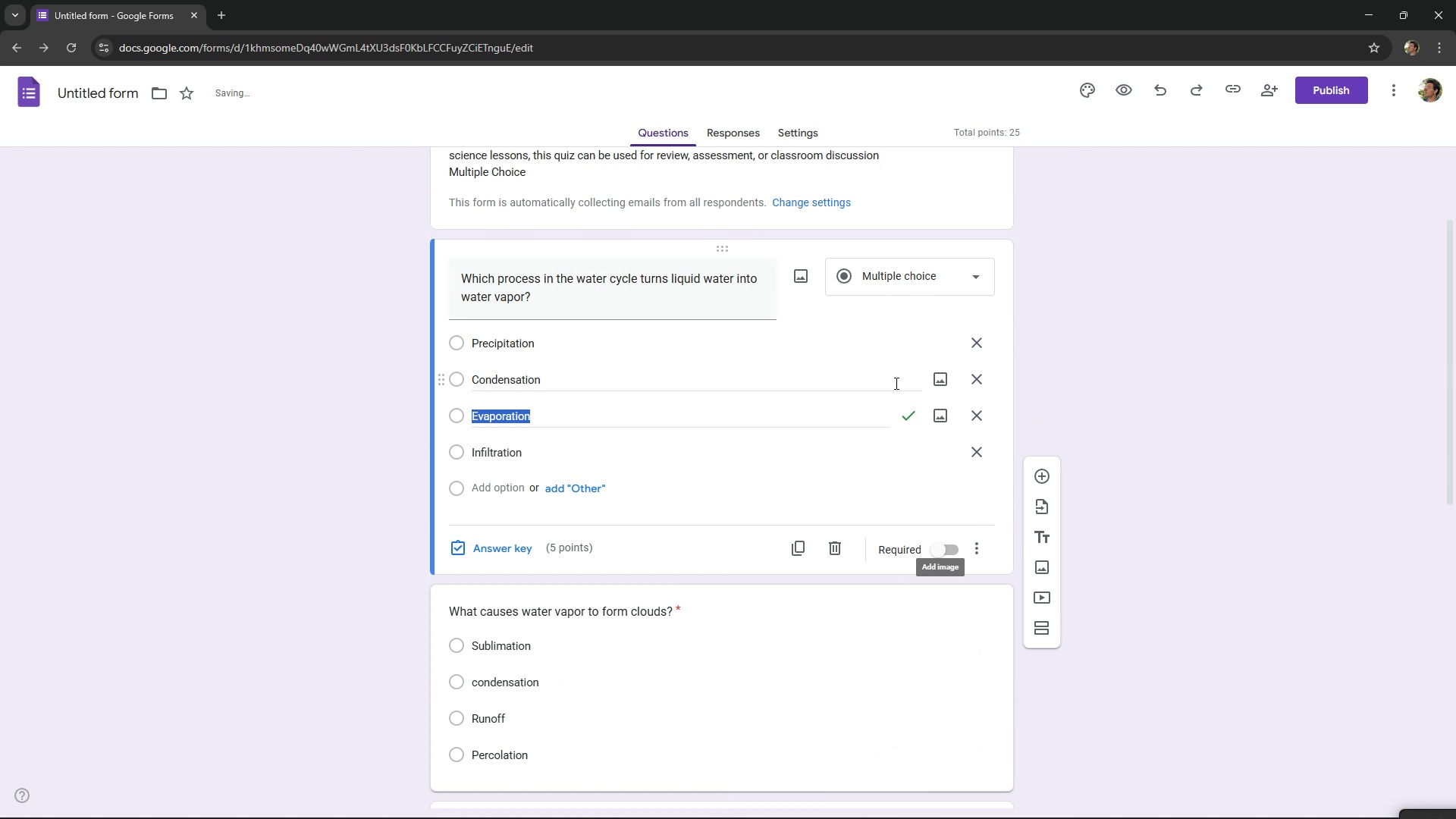 
left_click([895, 383])
 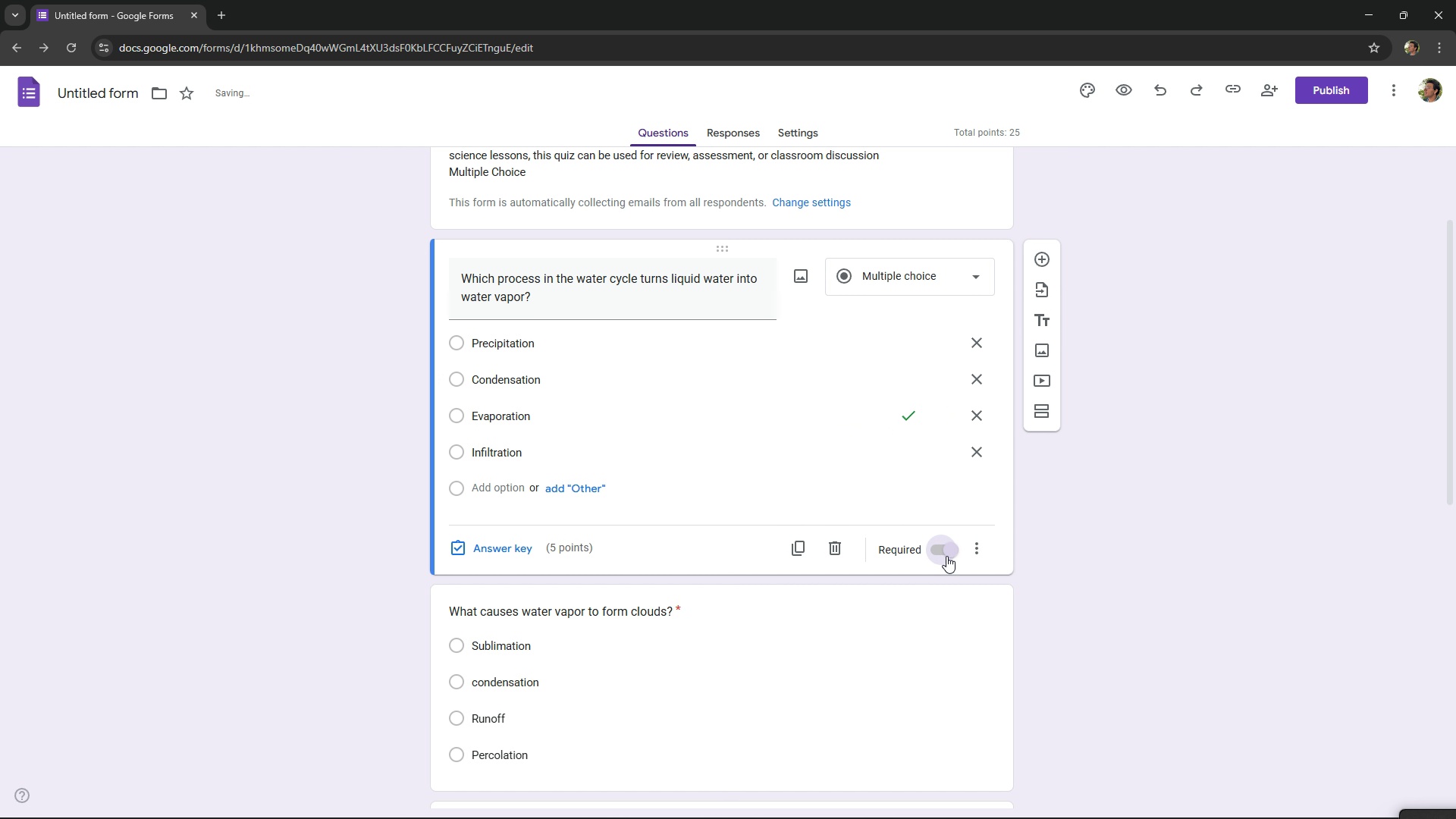 
scroll: coordinate [946, 555], scroll_direction: up, amount: 4.0
 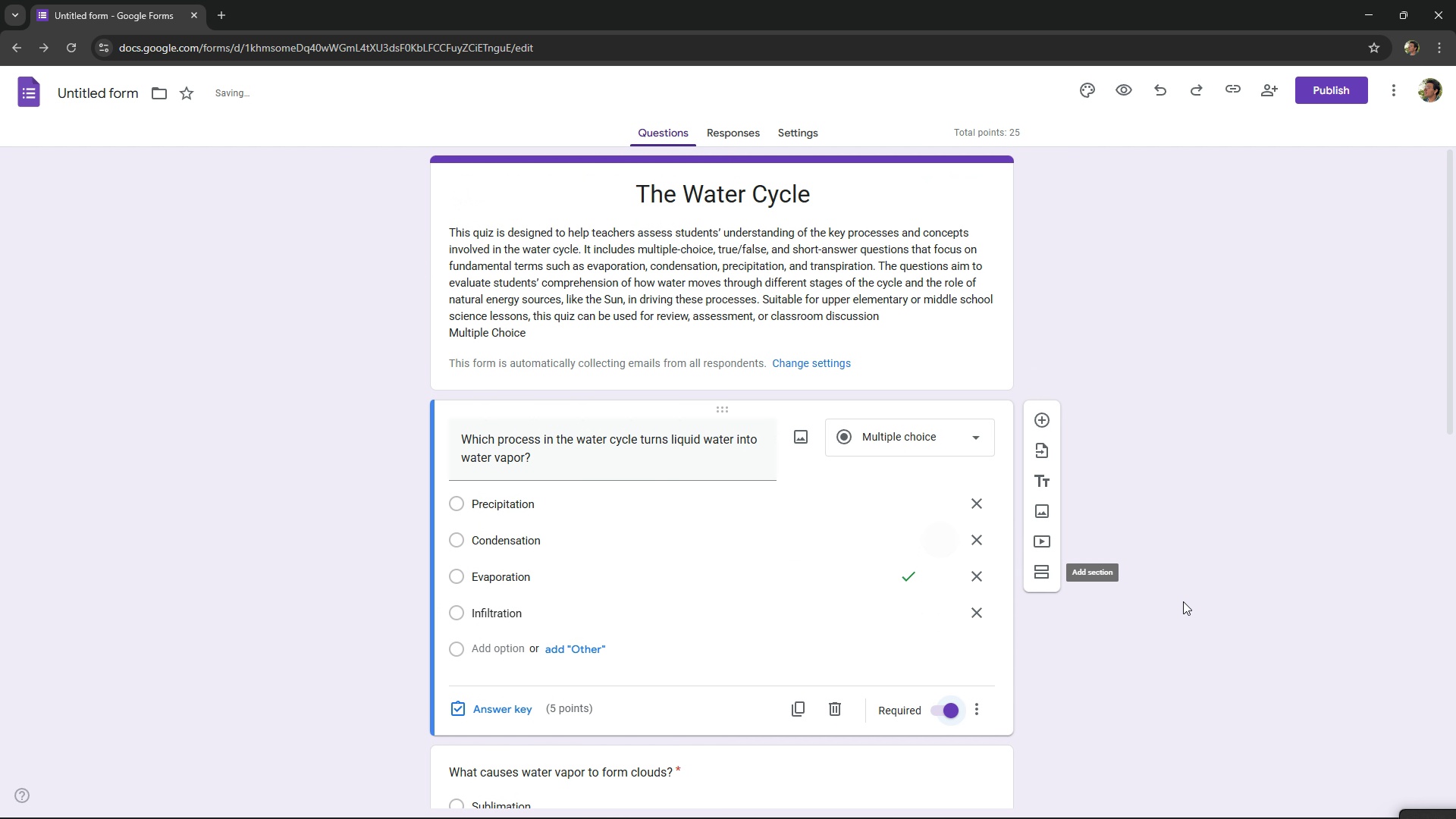 
scroll: coordinate [1241, 601], scroll_direction: down, amount: 6.0
 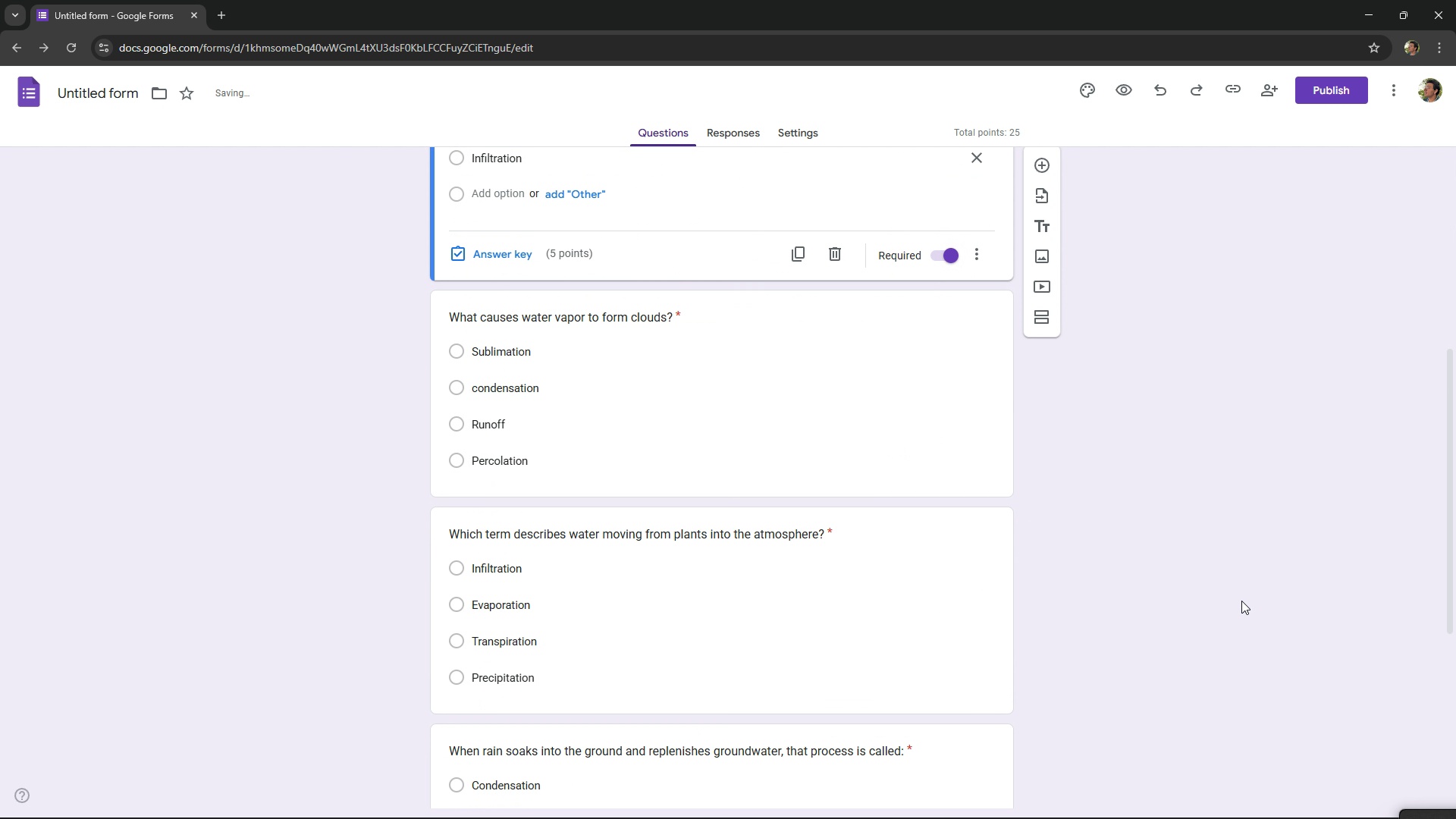 
left_click([1241, 601])
 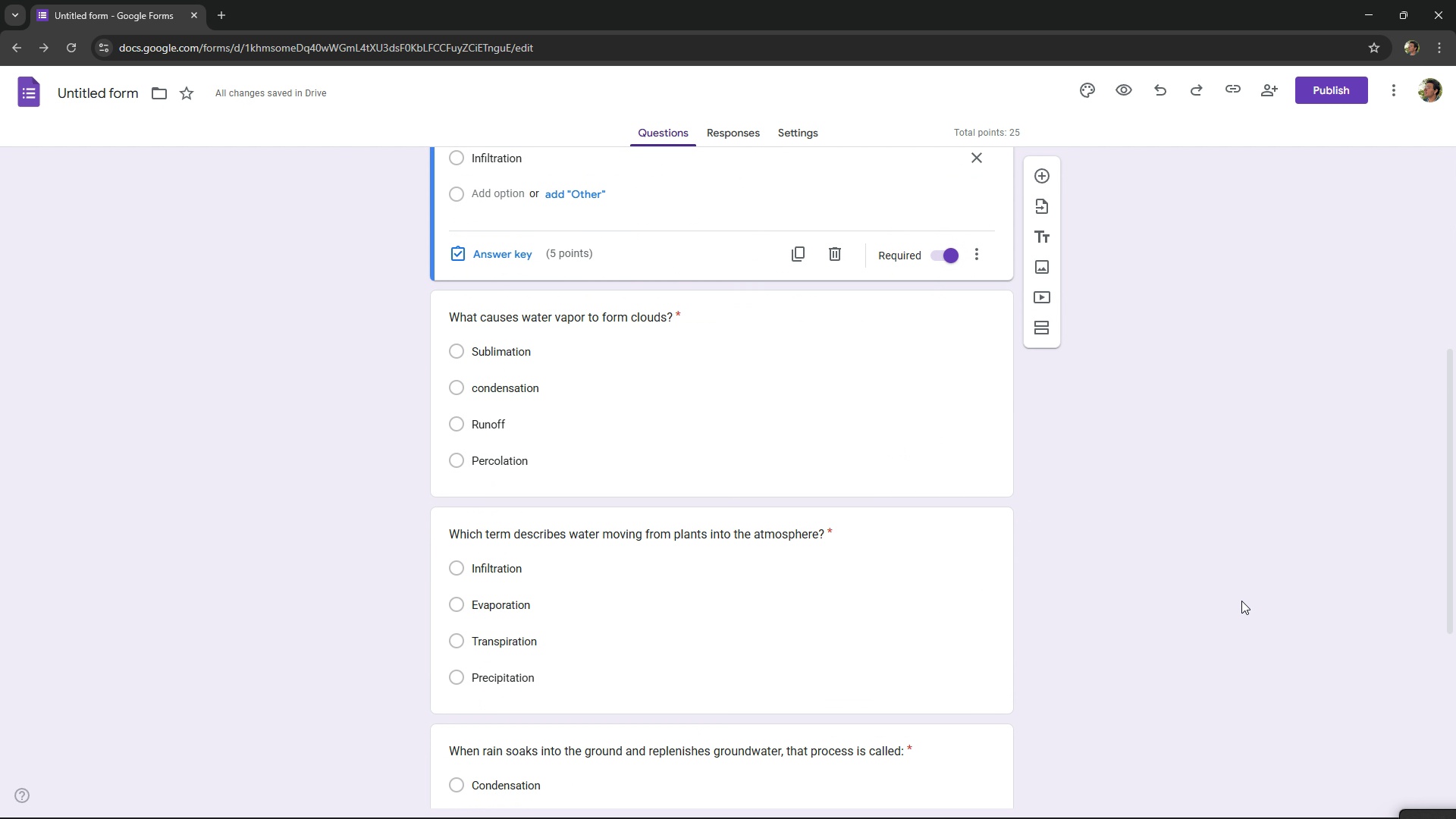 
scroll: coordinate [1241, 601], scroll_direction: down, amount: 14.0
 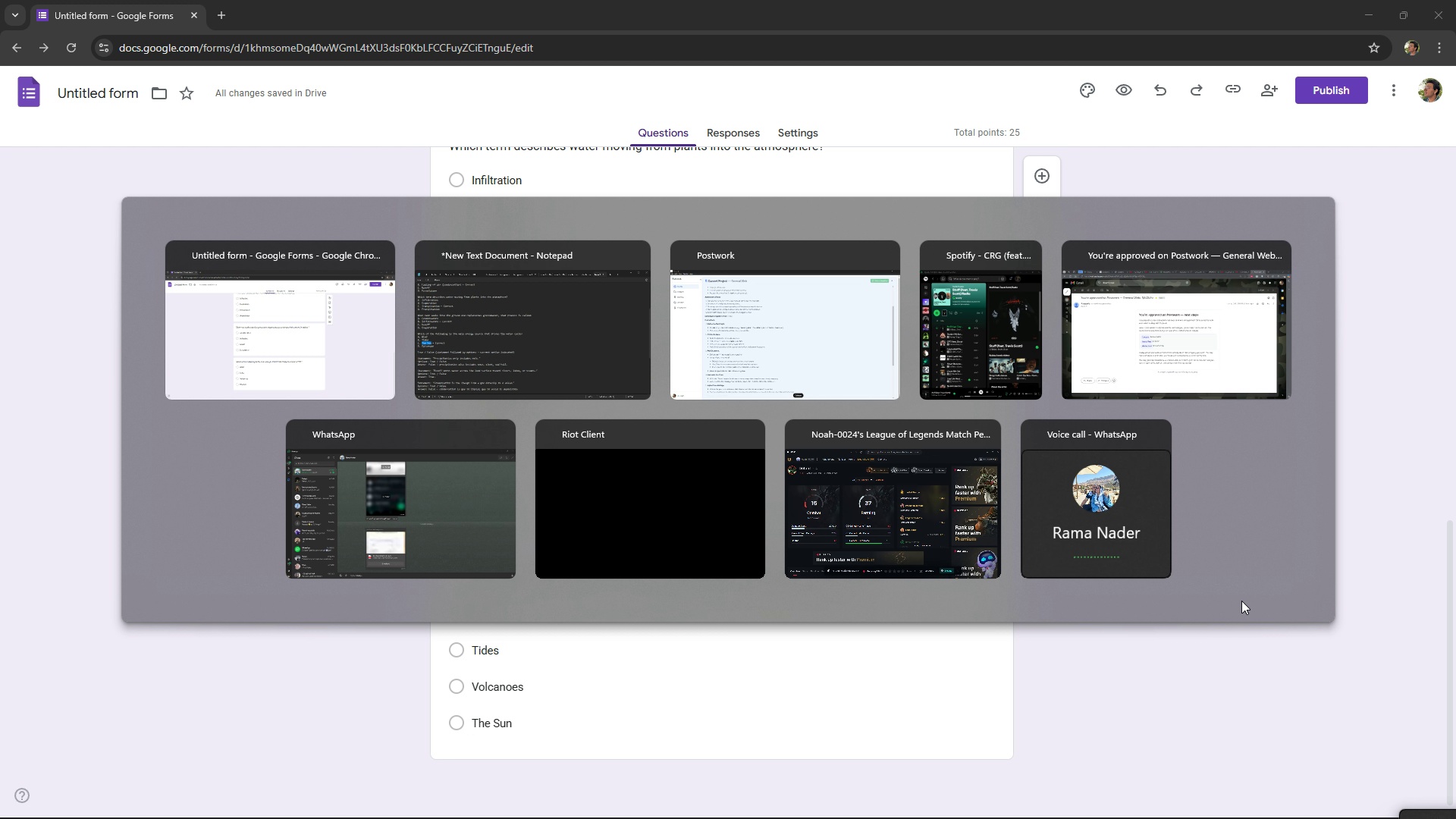 
key(Alt+AltLeft)
 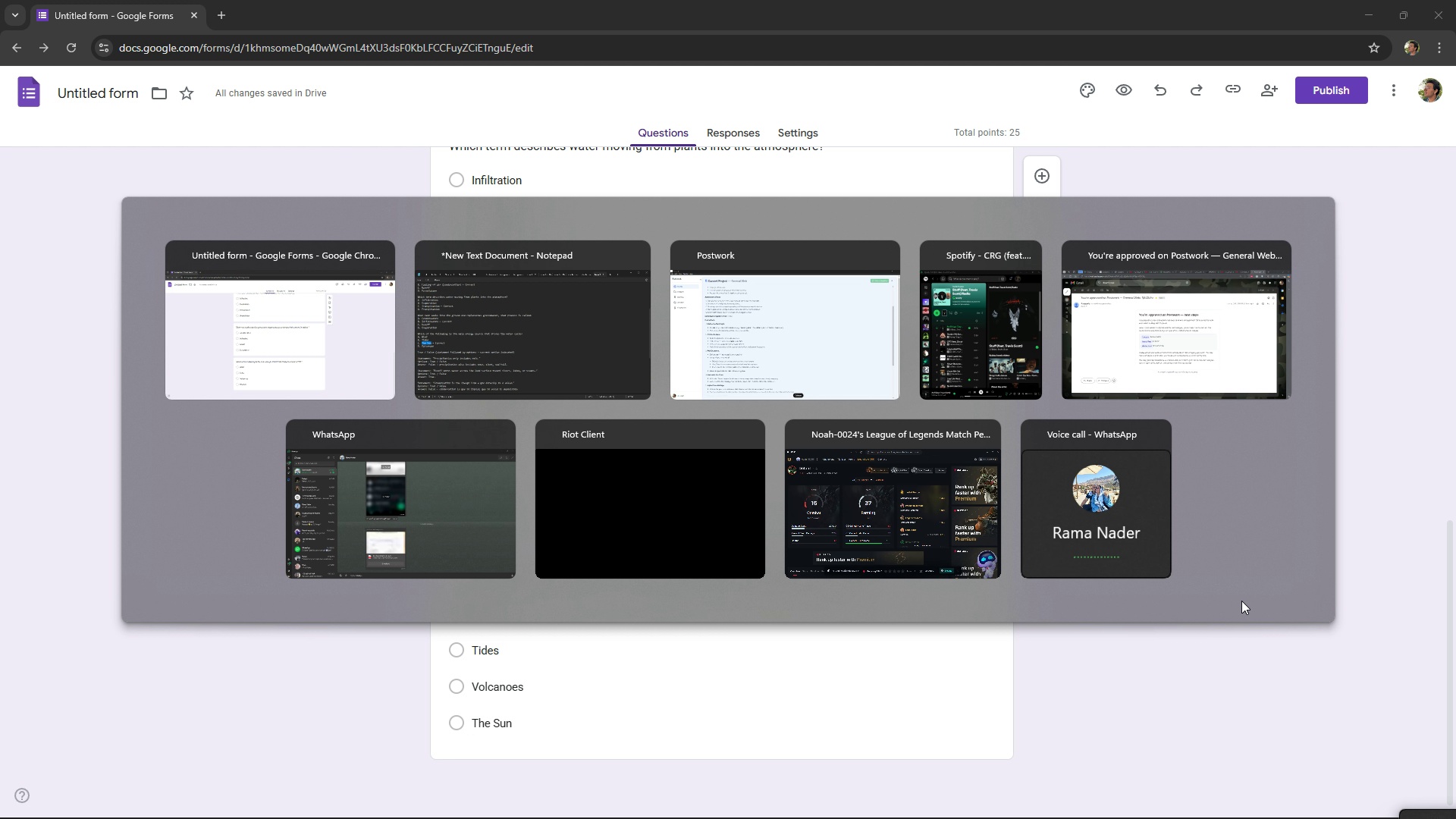 
key(Alt+Tab)
 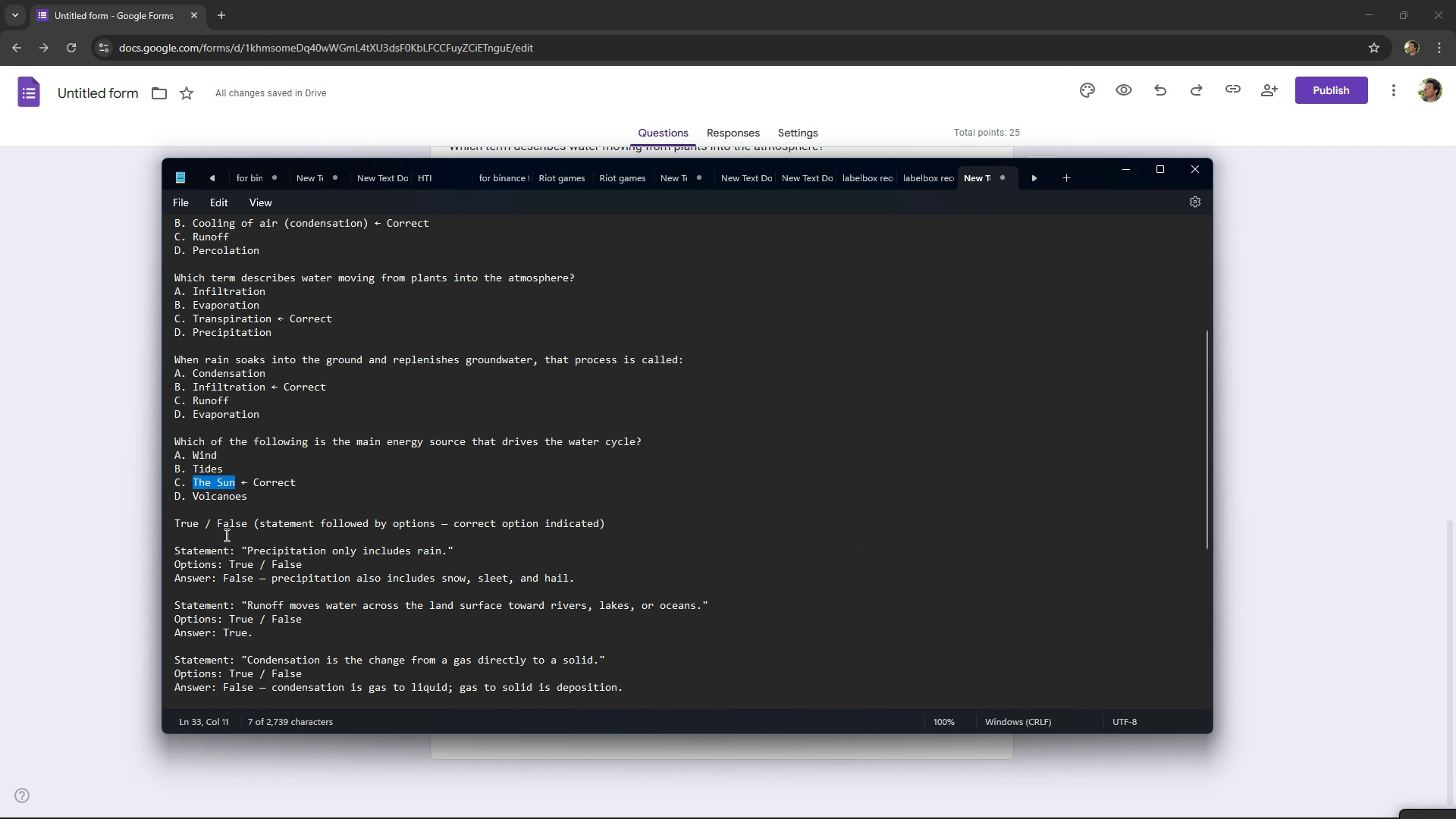 
key(Alt+AltLeft)
 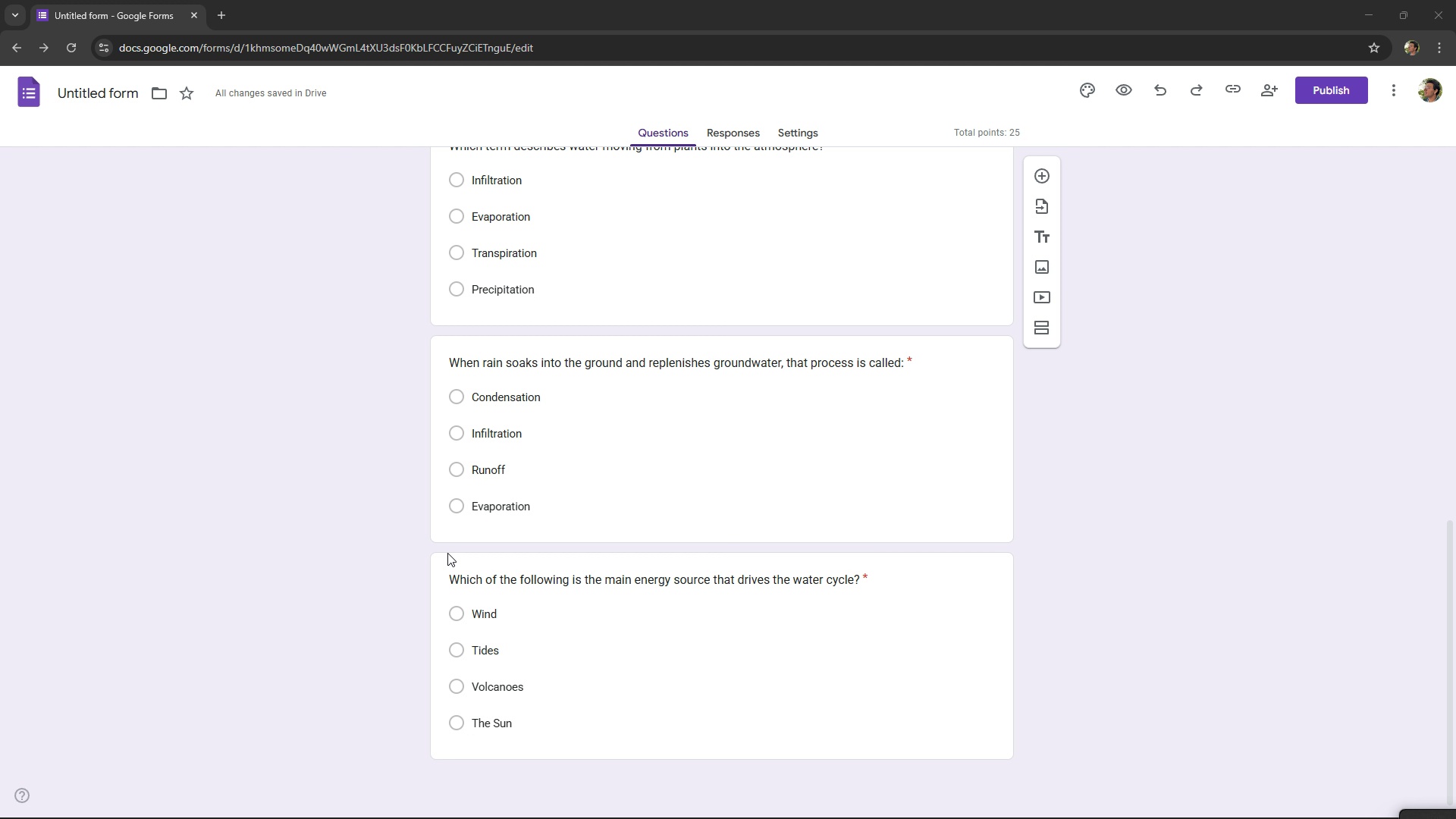 
key(Alt+Tab)
 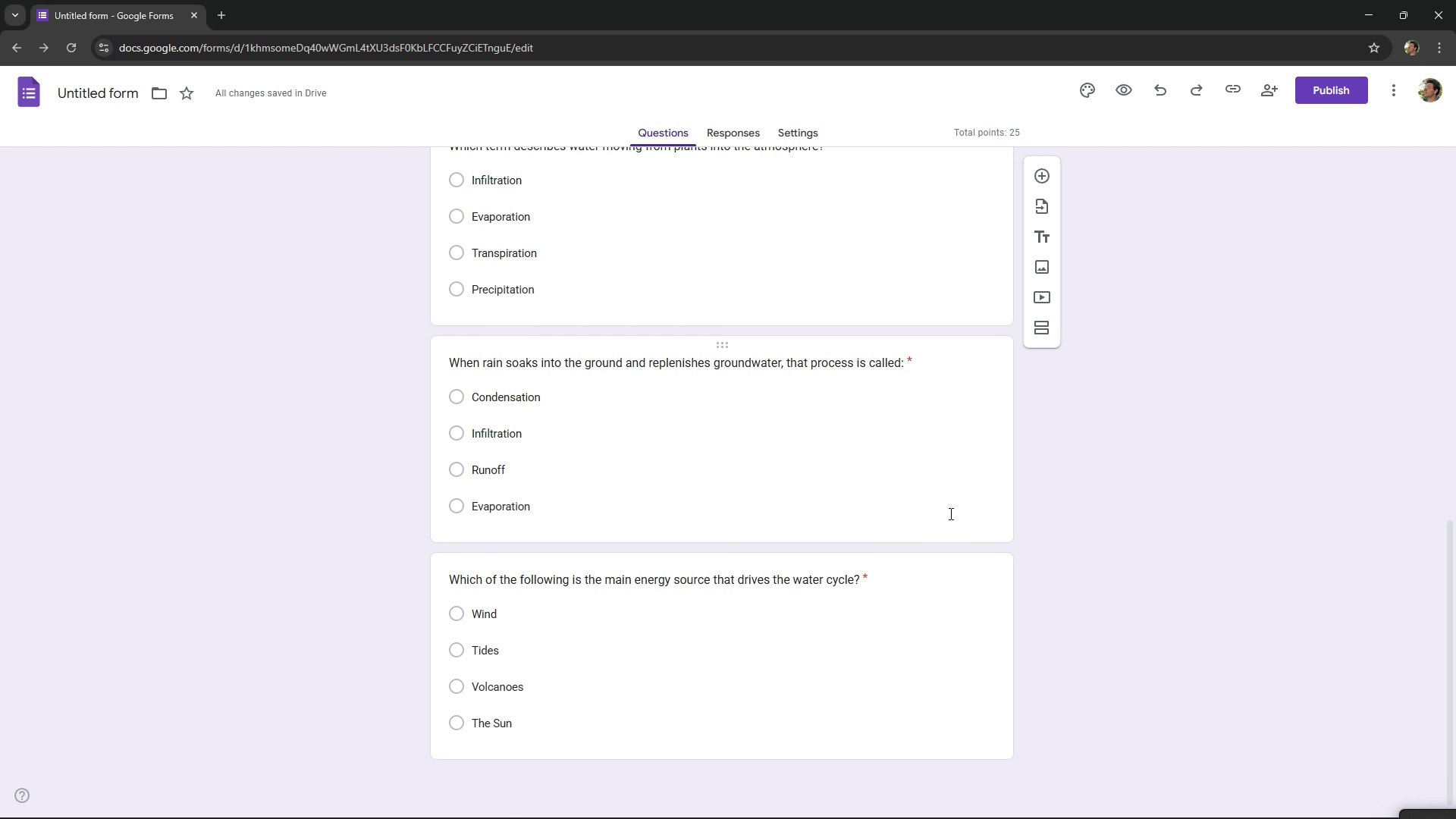 
left_click([949, 513])
 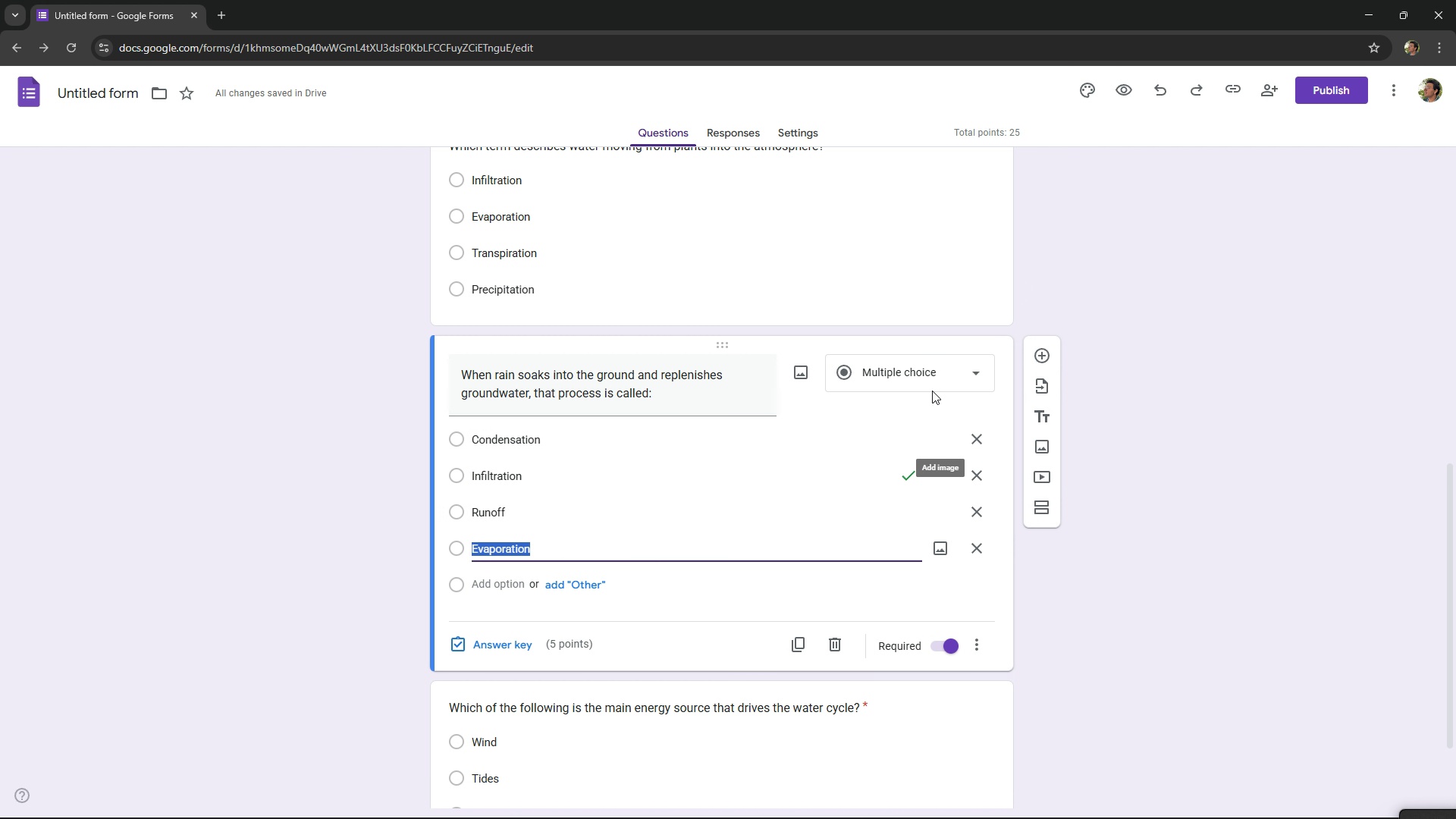 
left_click([943, 375])
 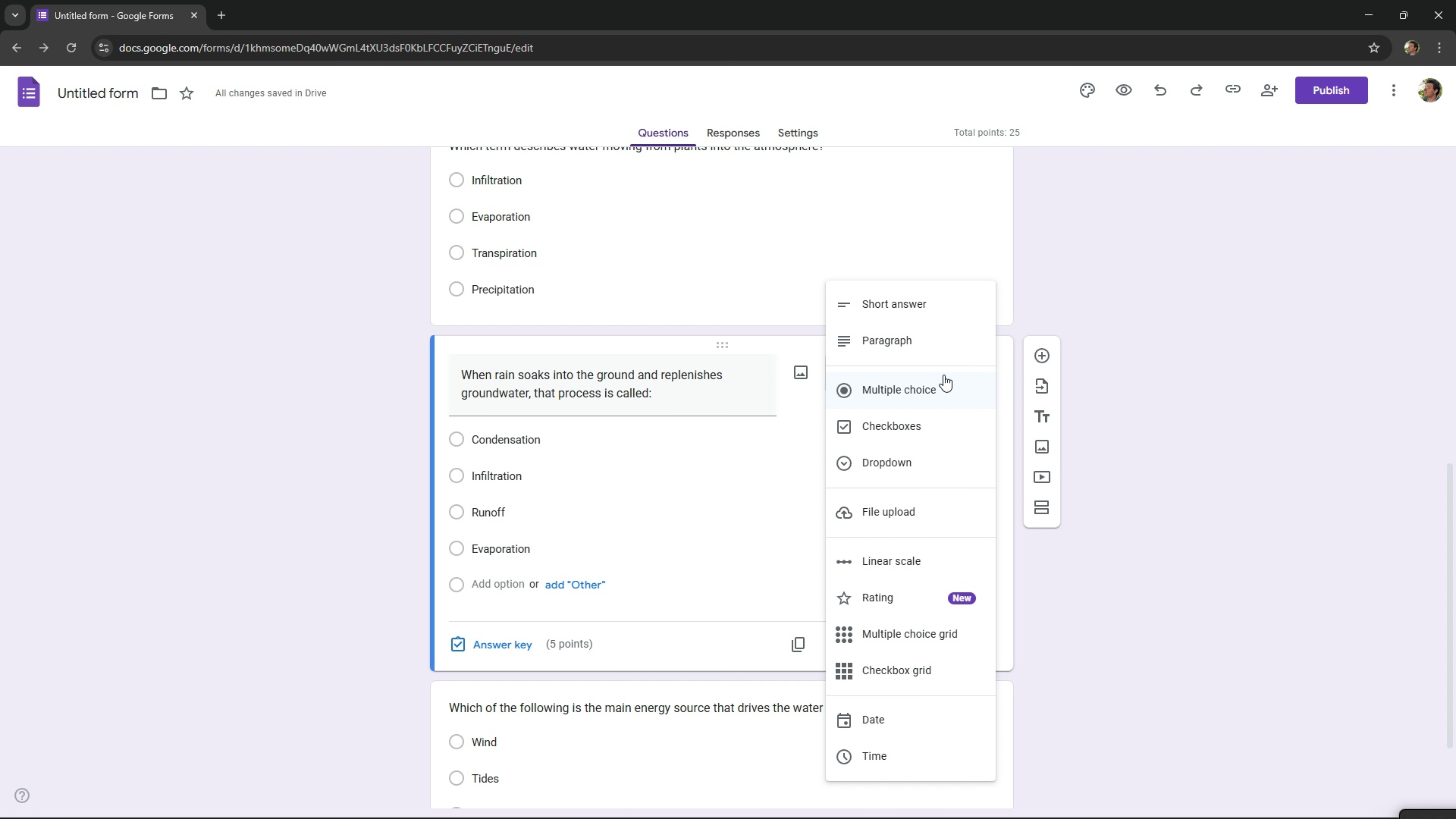 
wait(11.64)
 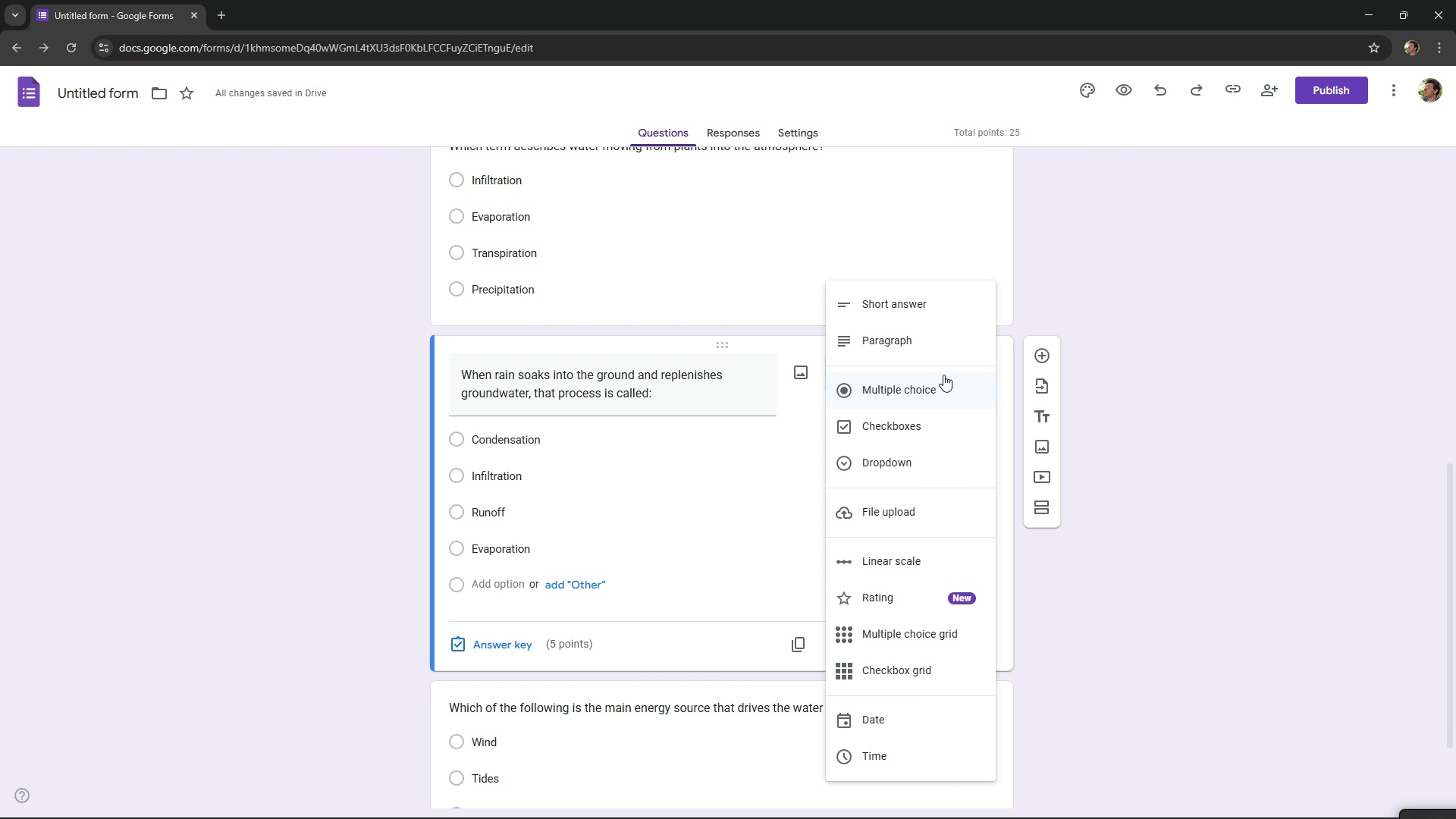 
left_click([1112, 320])
 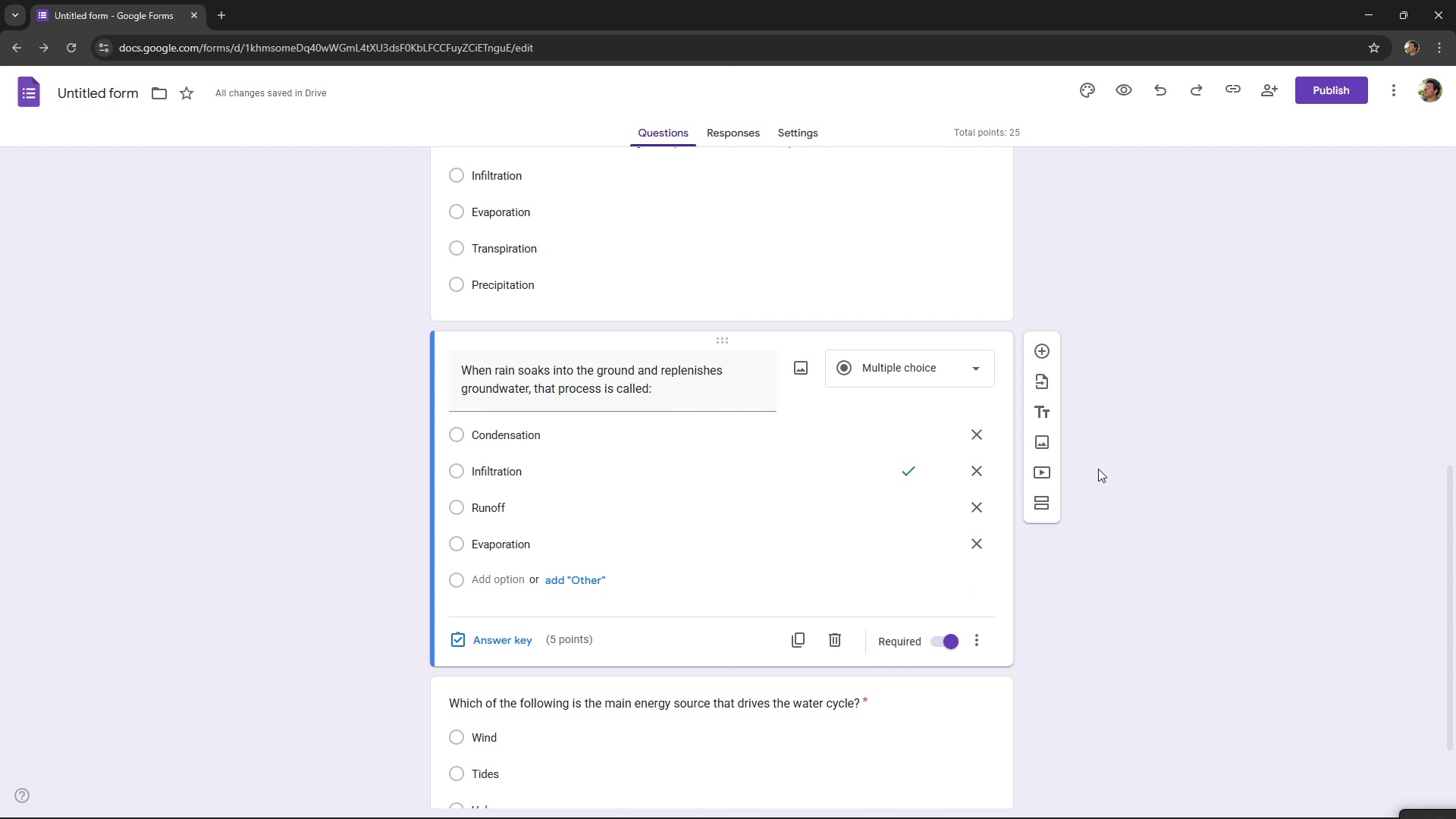 
scroll: coordinate [1098, 469], scroll_direction: down, amount: 6.0
 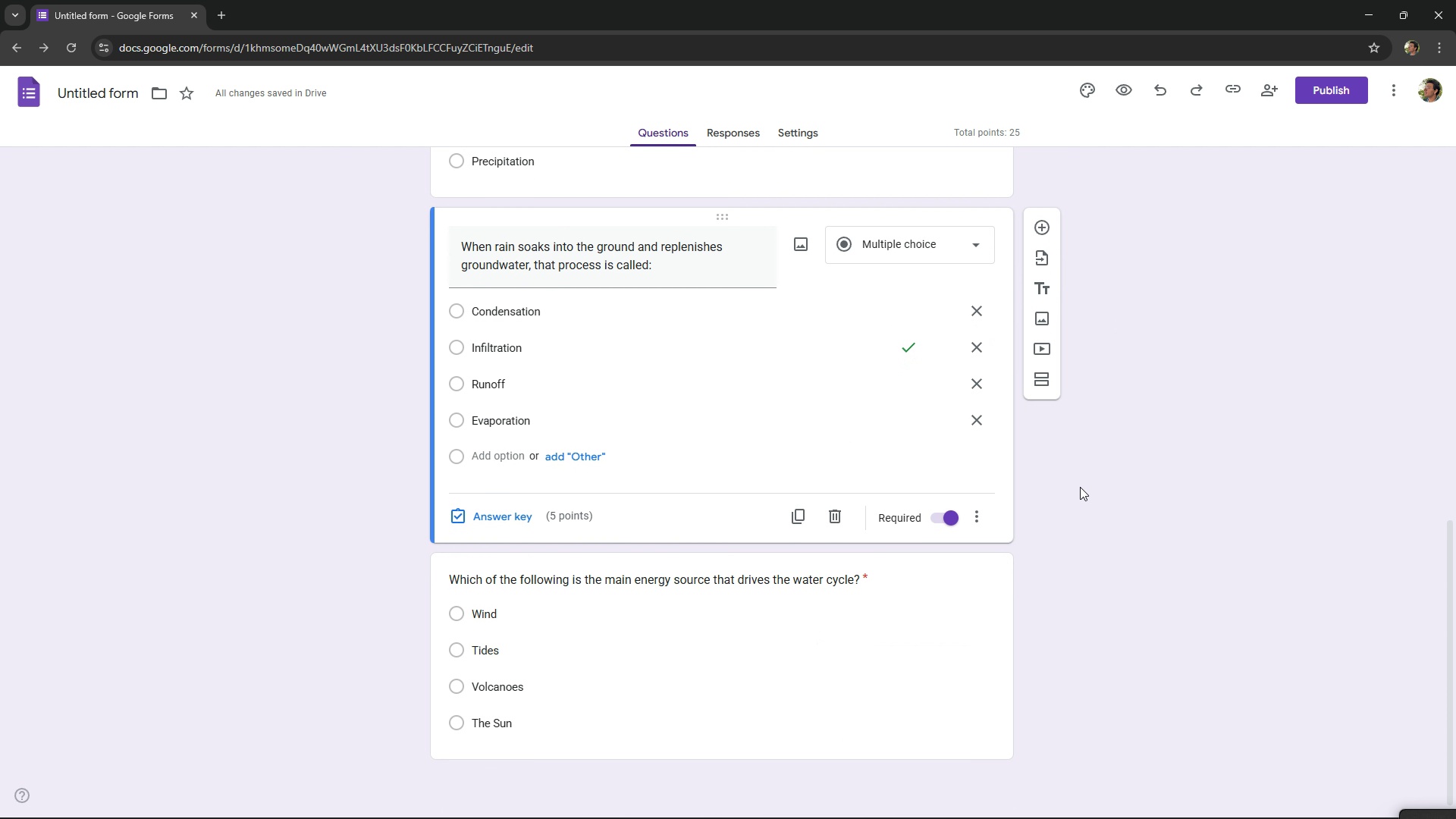 
scroll: coordinate [1075, 492], scroll_direction: up, amount: 18.0
 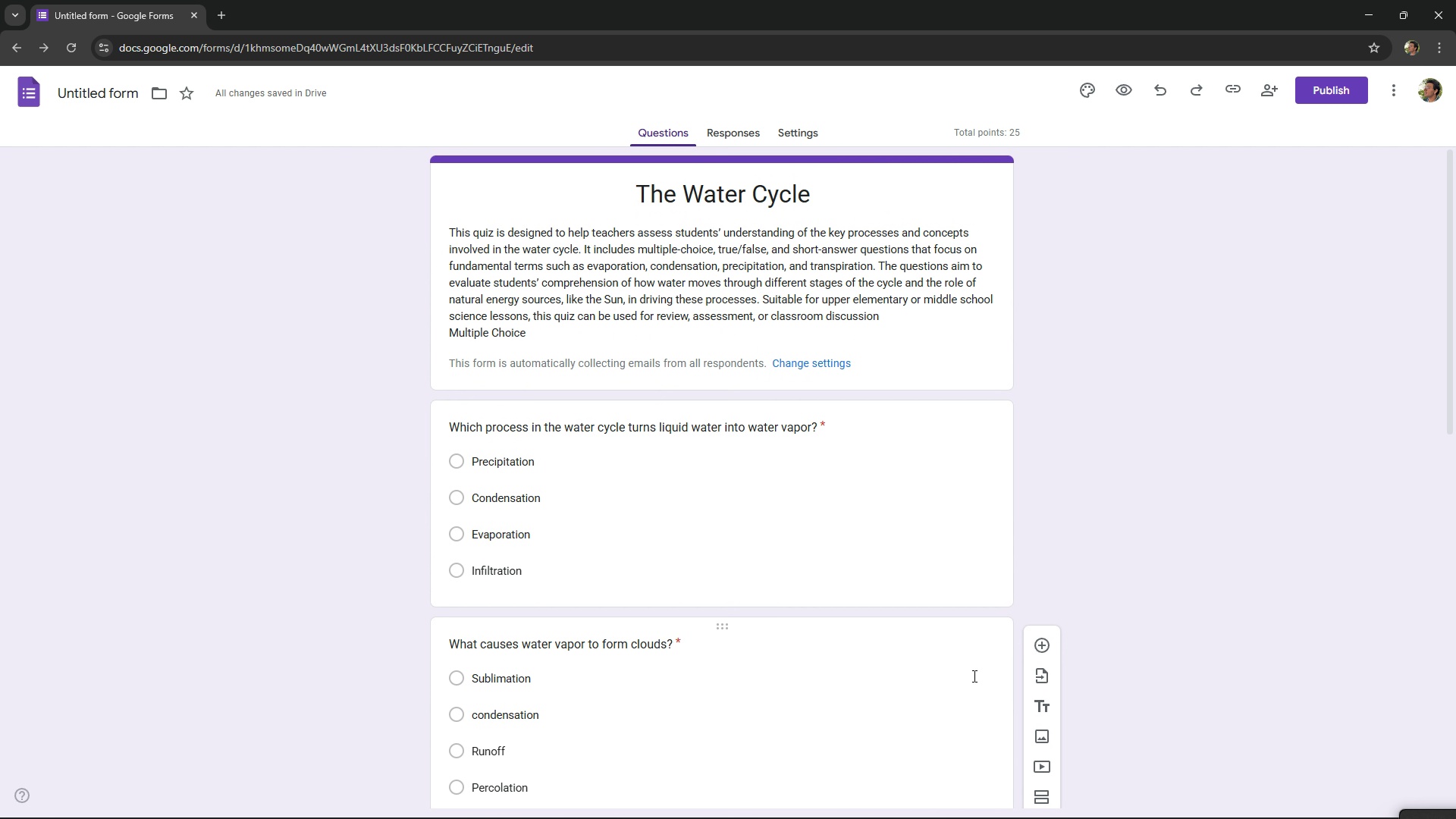 
scroll: coordinate [598, 555], scroll_direction: down, amount: 20.0